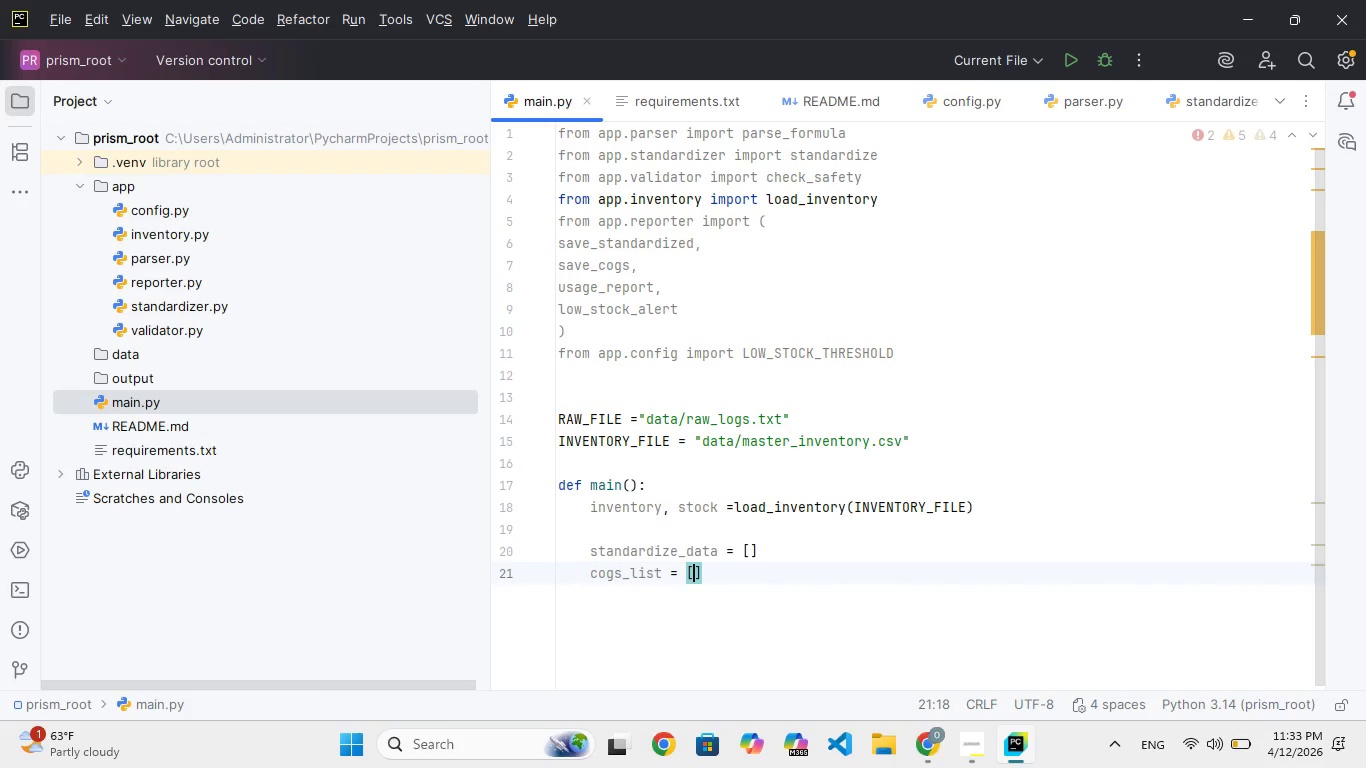 
 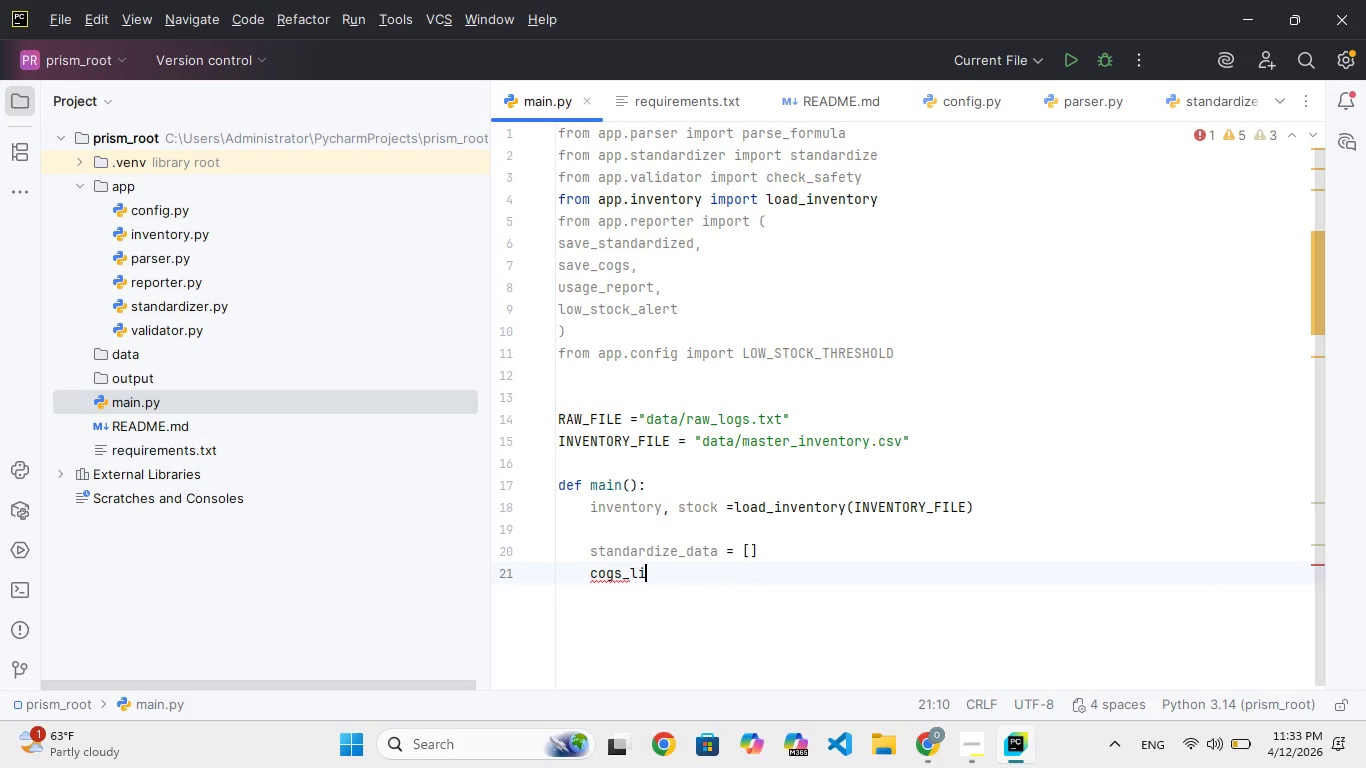 
key(ArrowRight)
 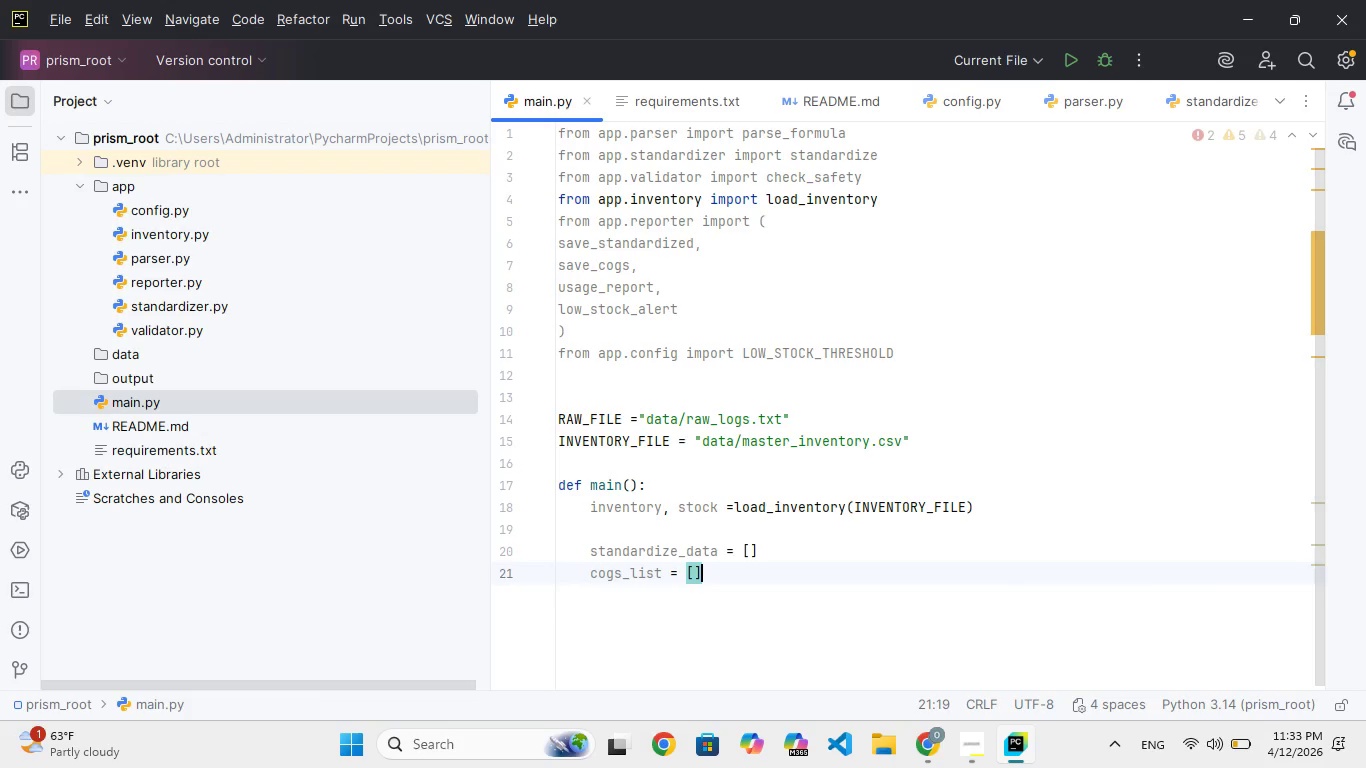 
key(Enter)
 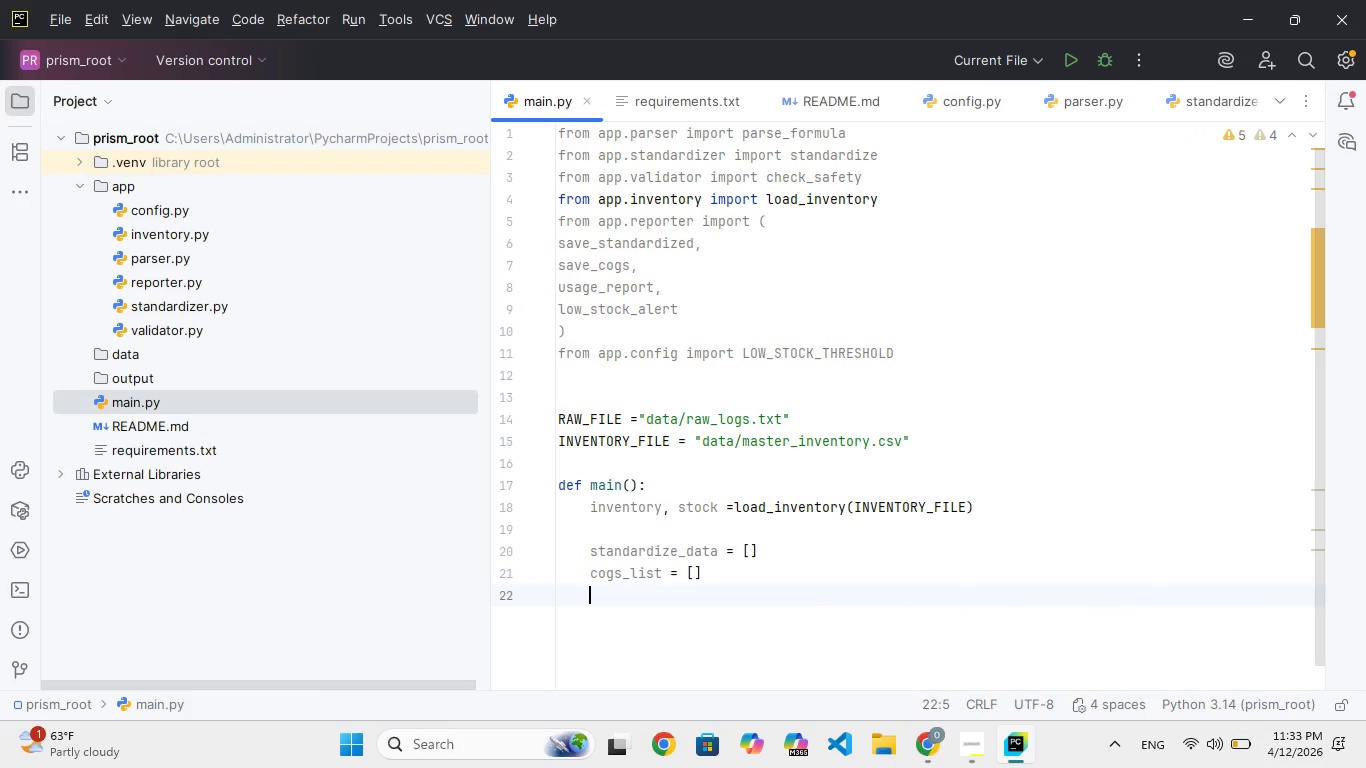 
type(safty)
 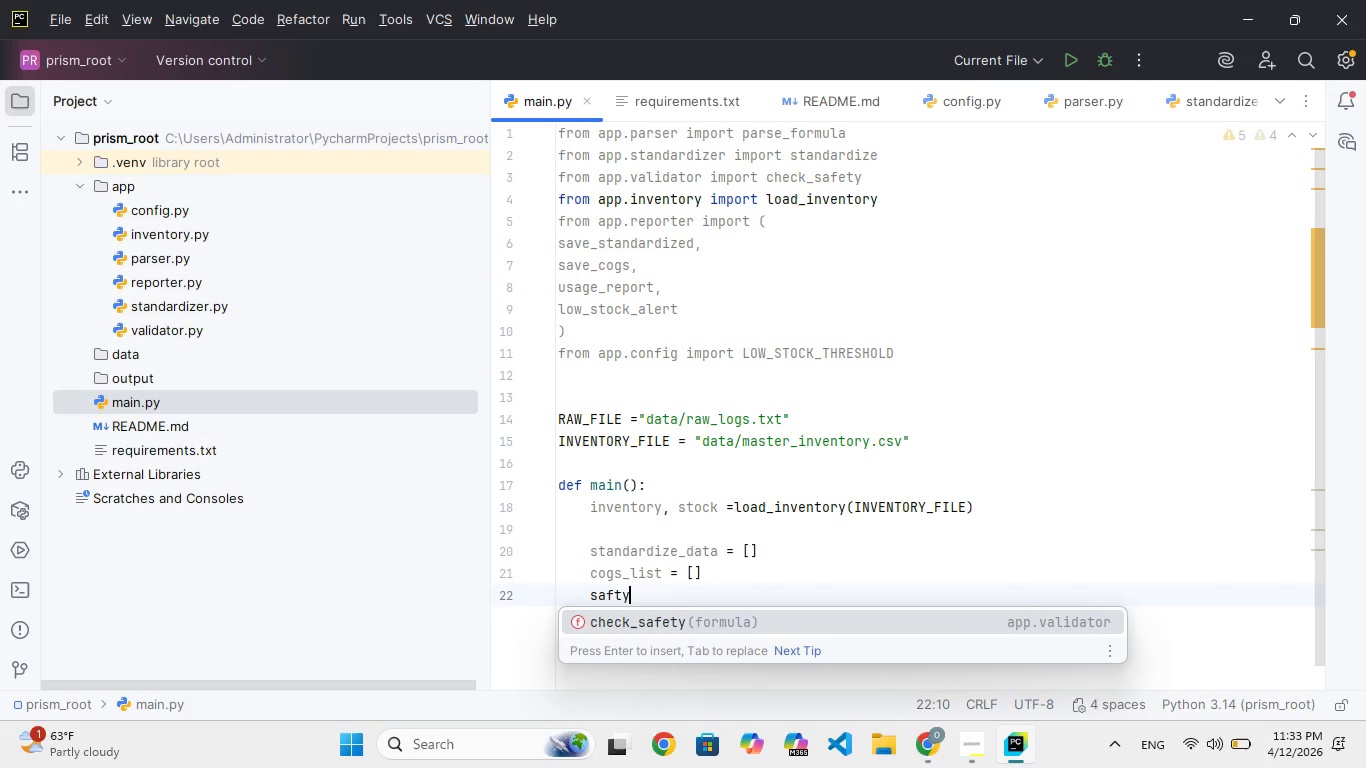 
key(ArrowLeft)
 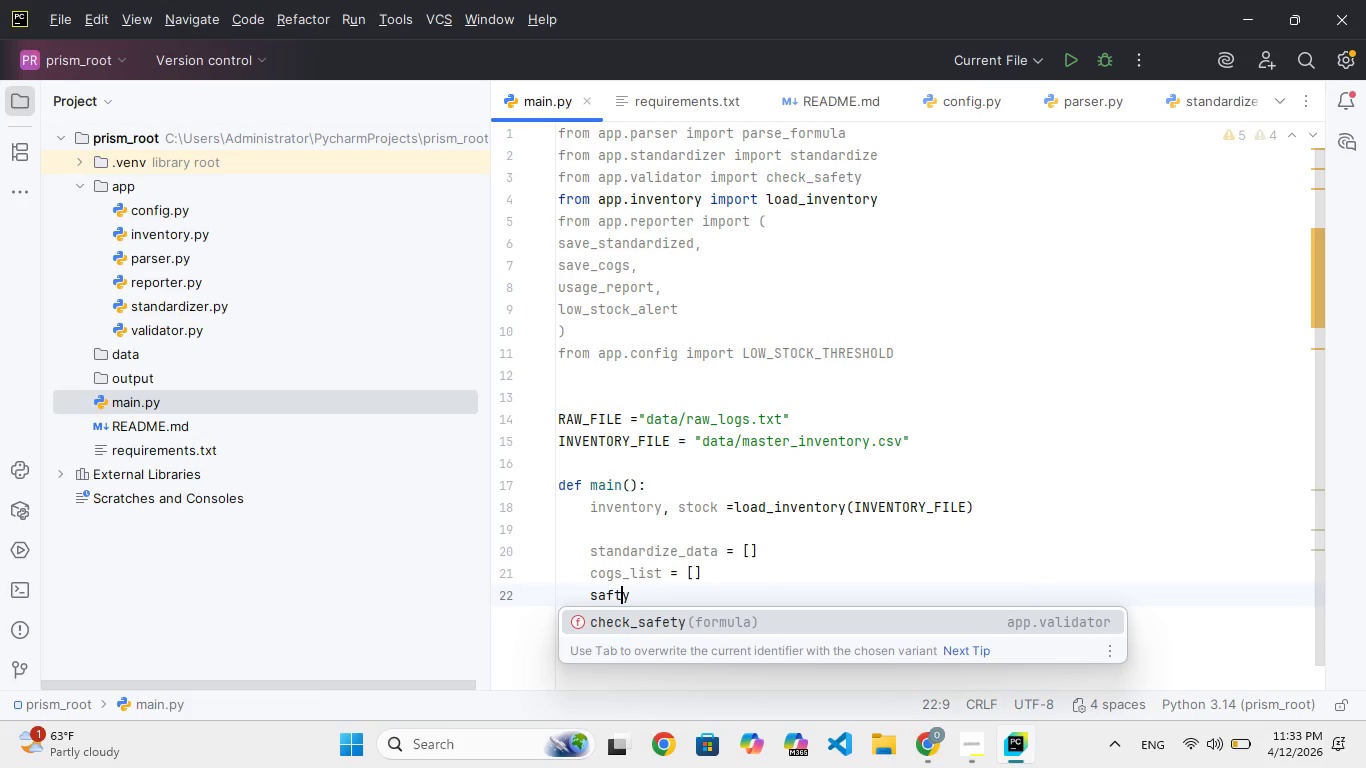 
key(ArrowLeft)
 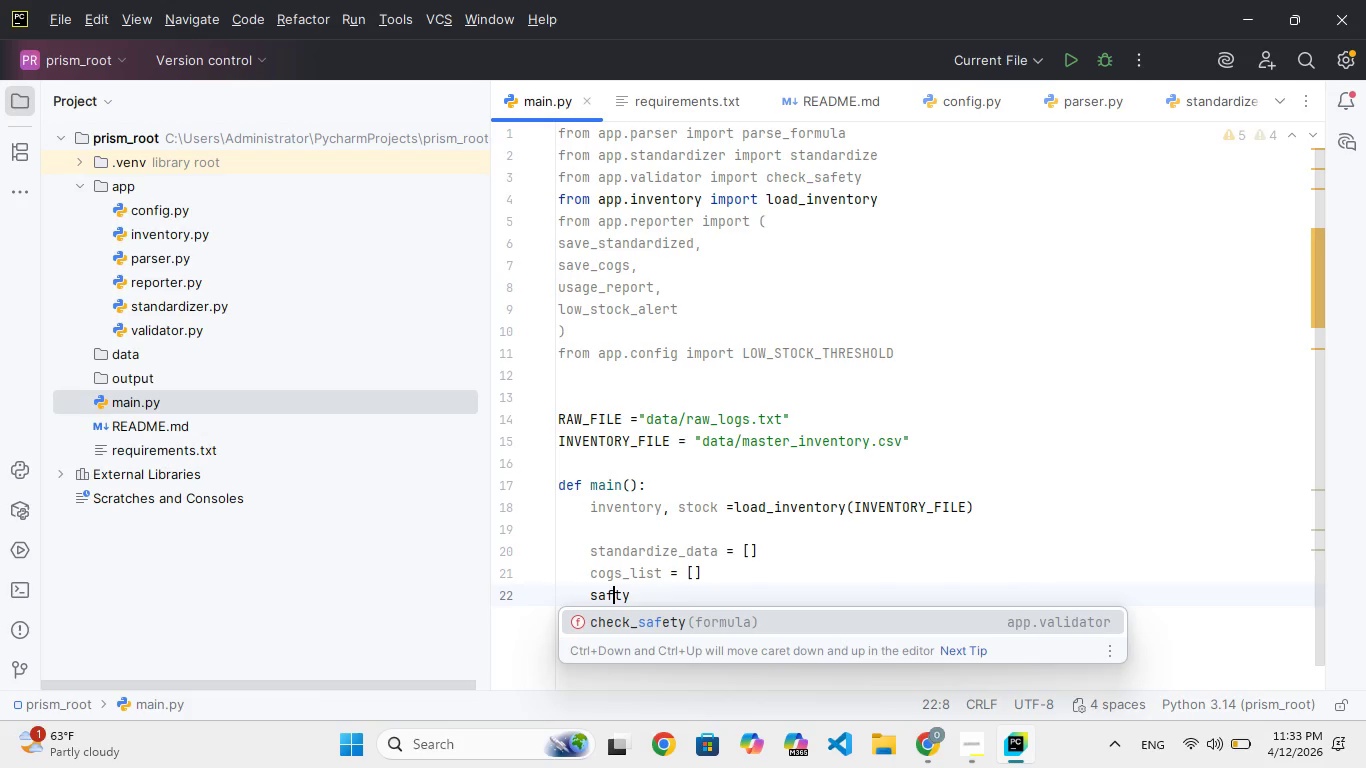 
key(E)
 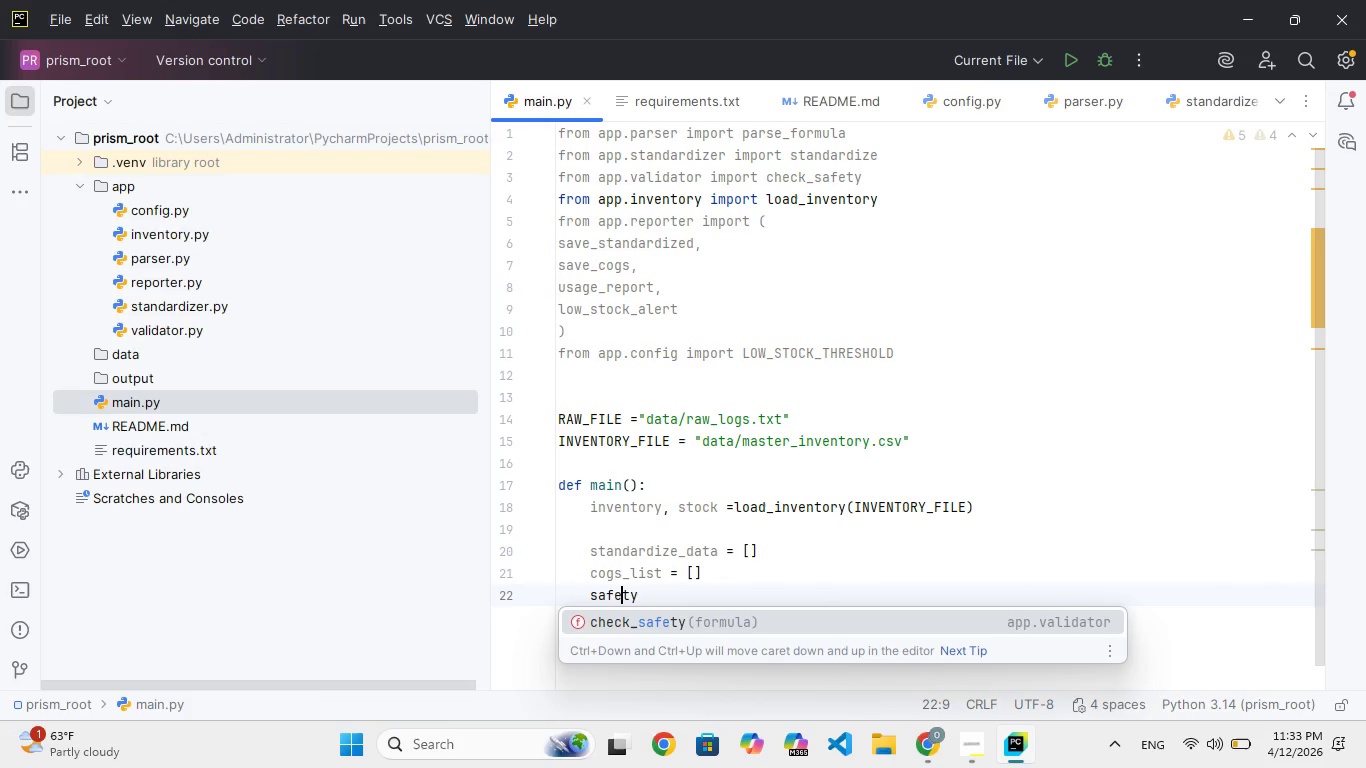 
key(ArrowRight)
 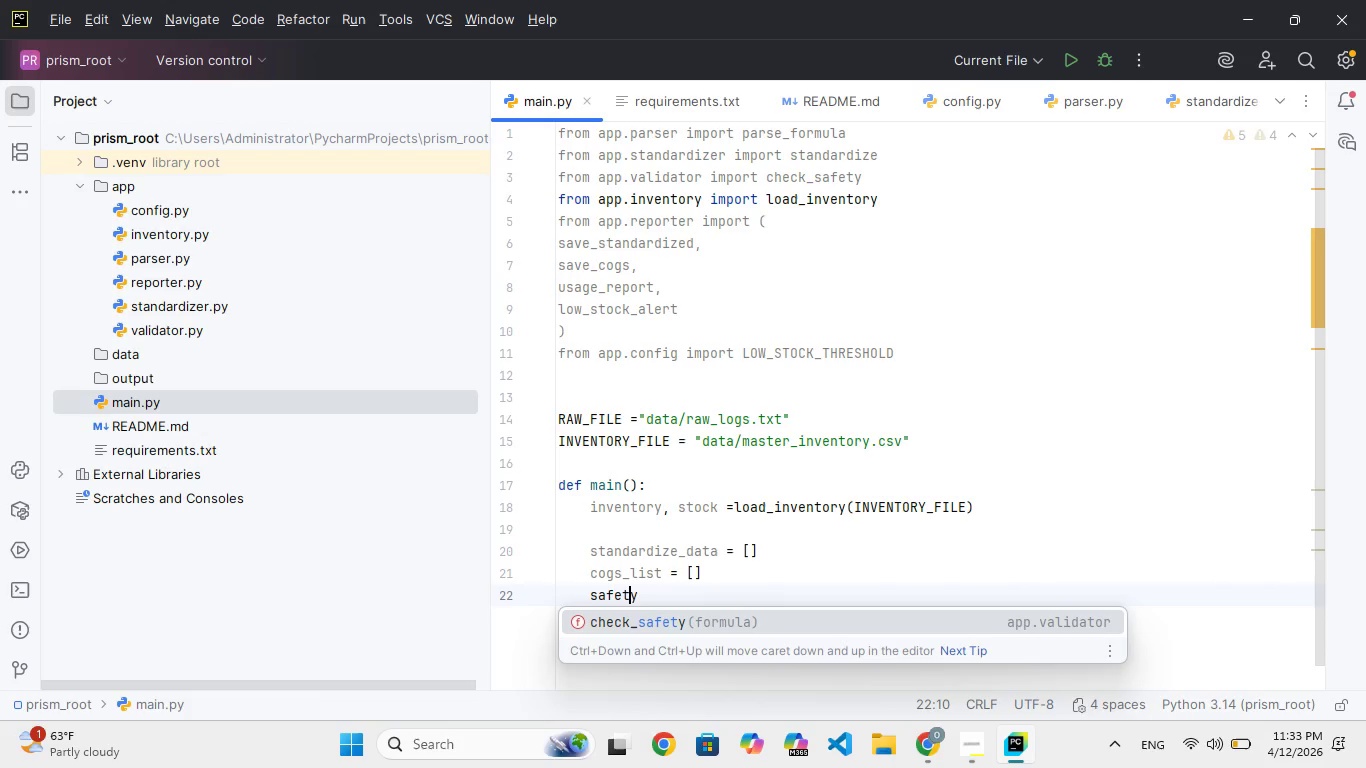 
key(ArrowRight)
 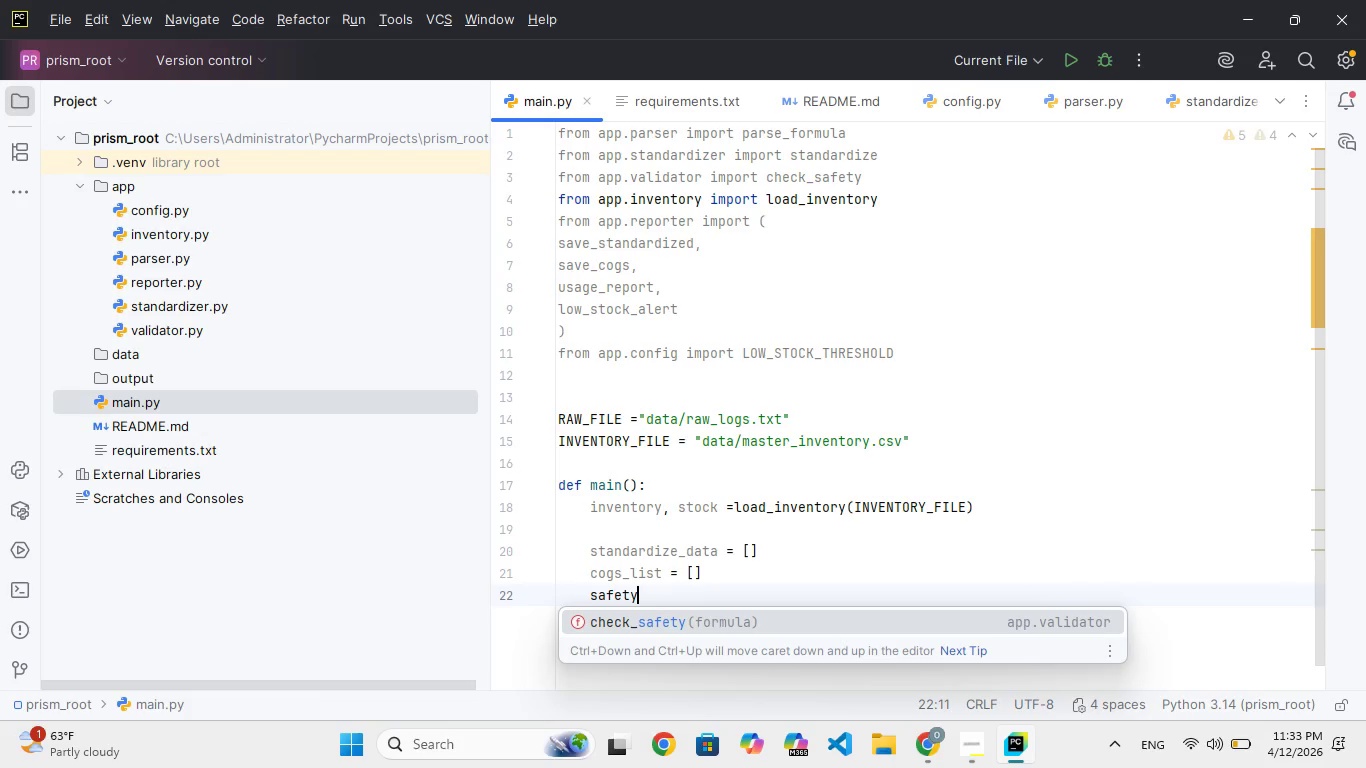 
key(ArrowRight)
 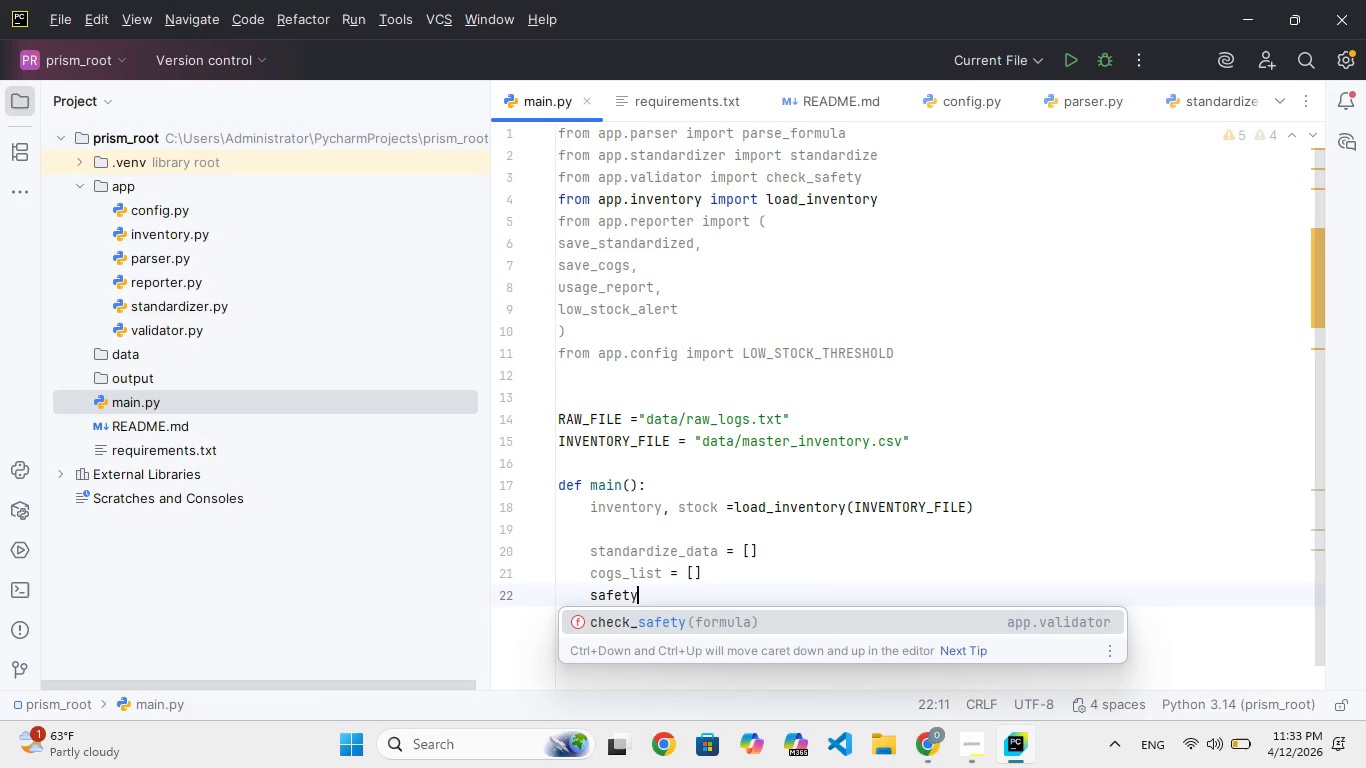 
type(_flags = [)
 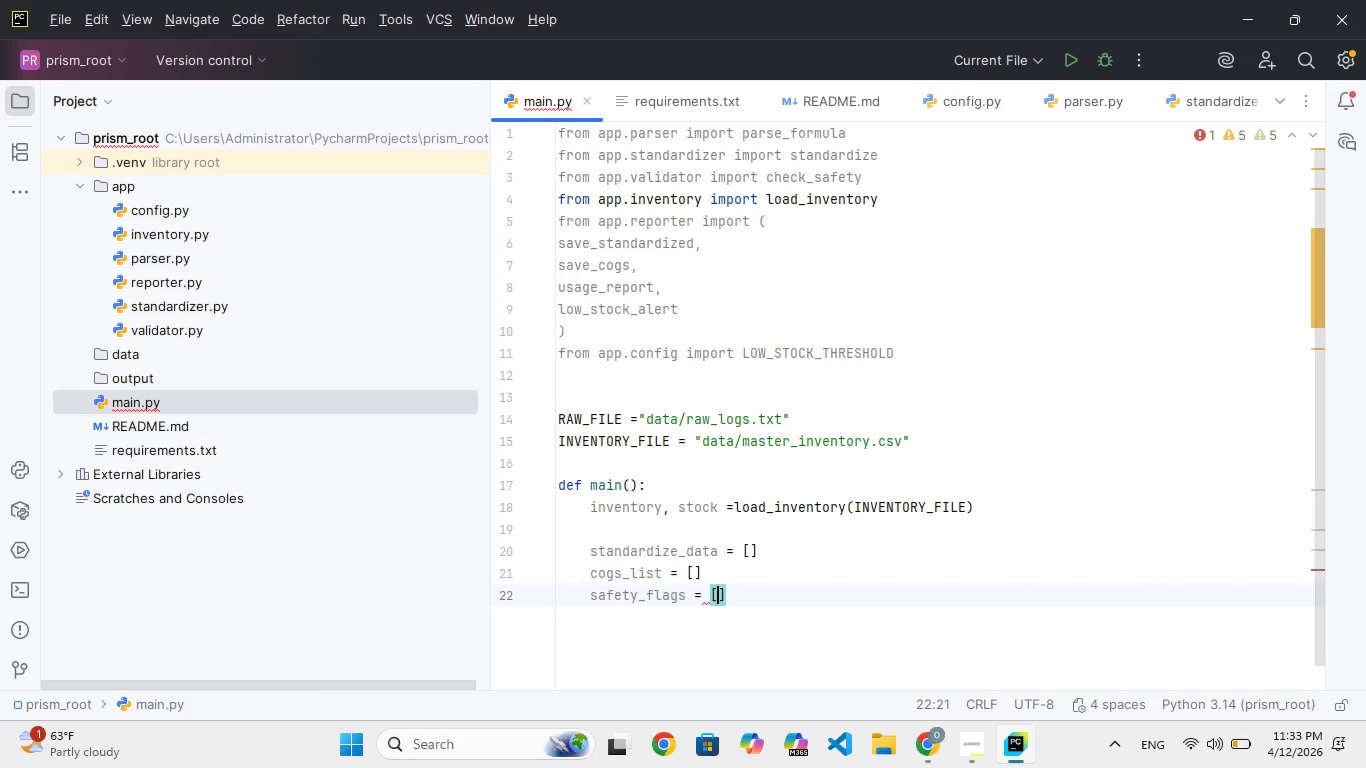 
key(ArrowRight)
 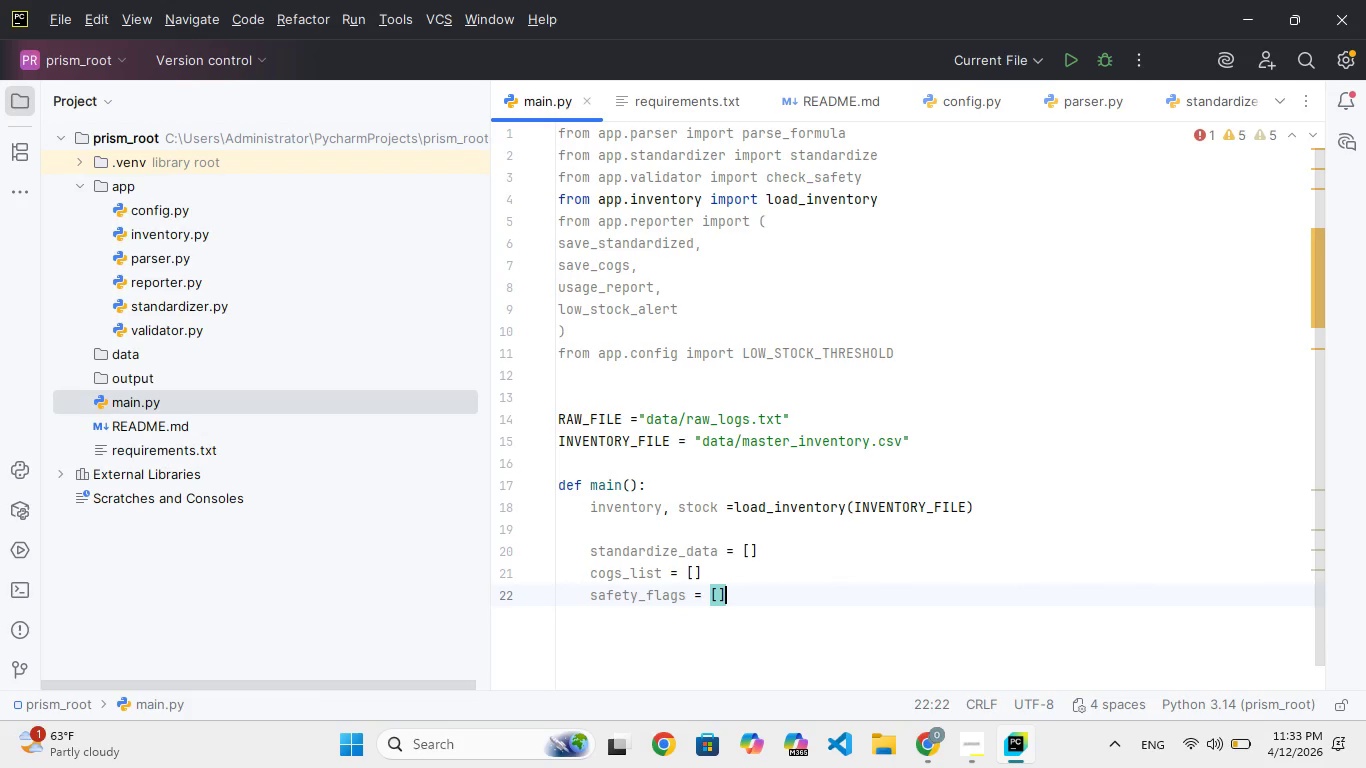 
key(Enter)
 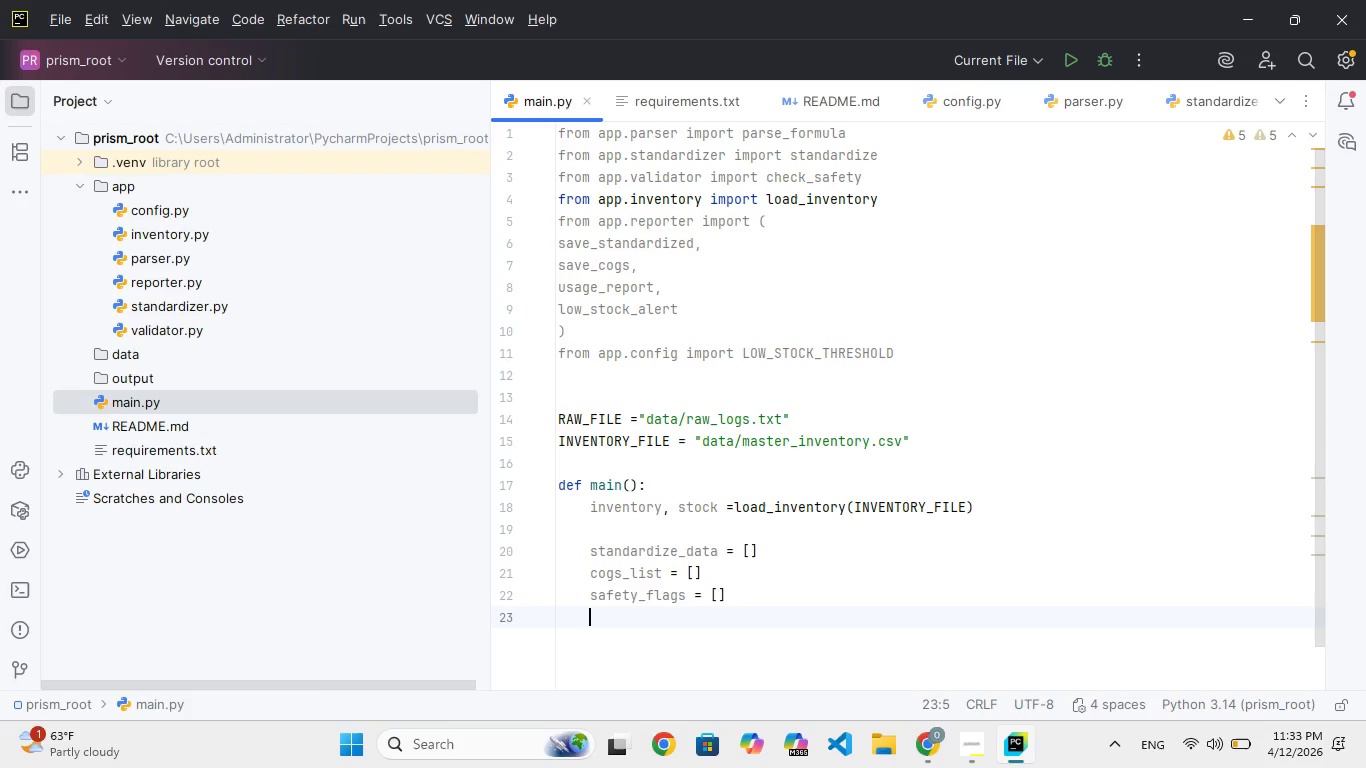 
type(errors = [)
 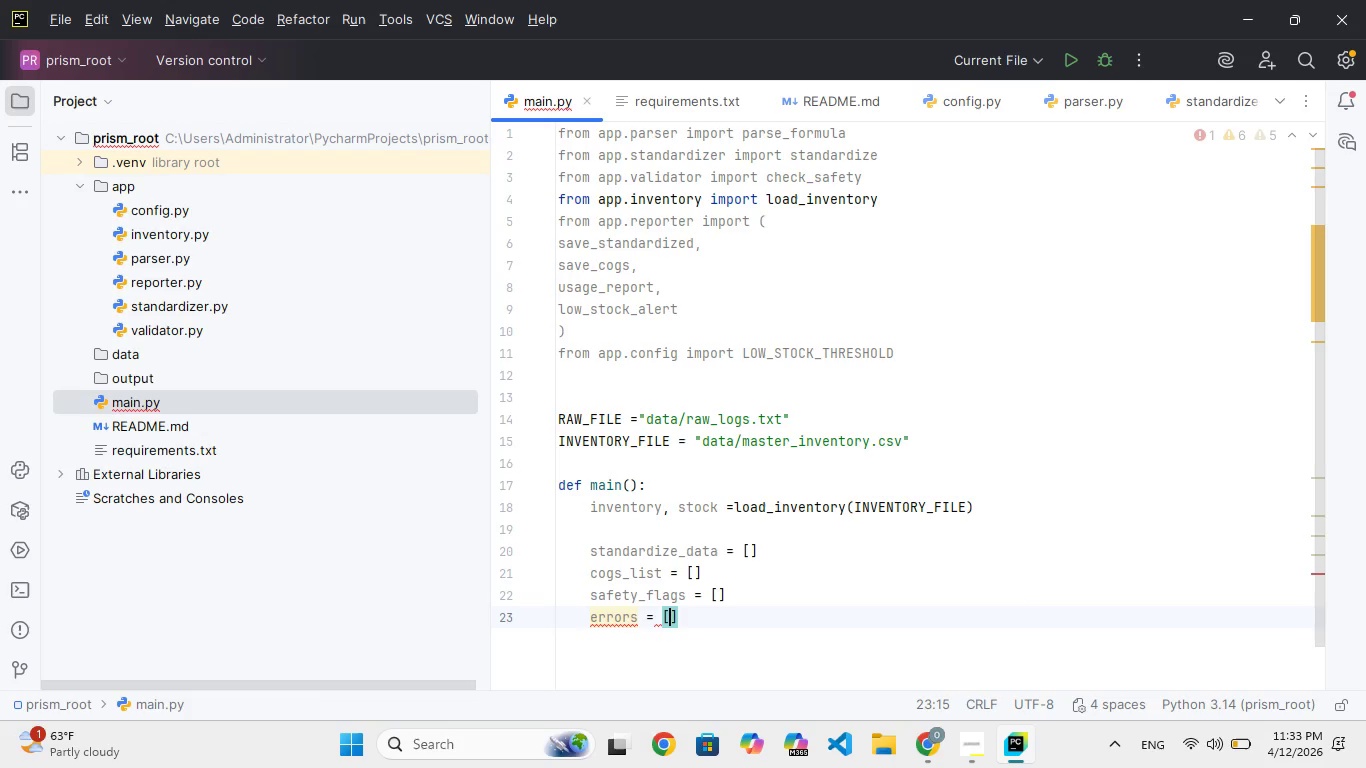 
key(ArrowRight)
 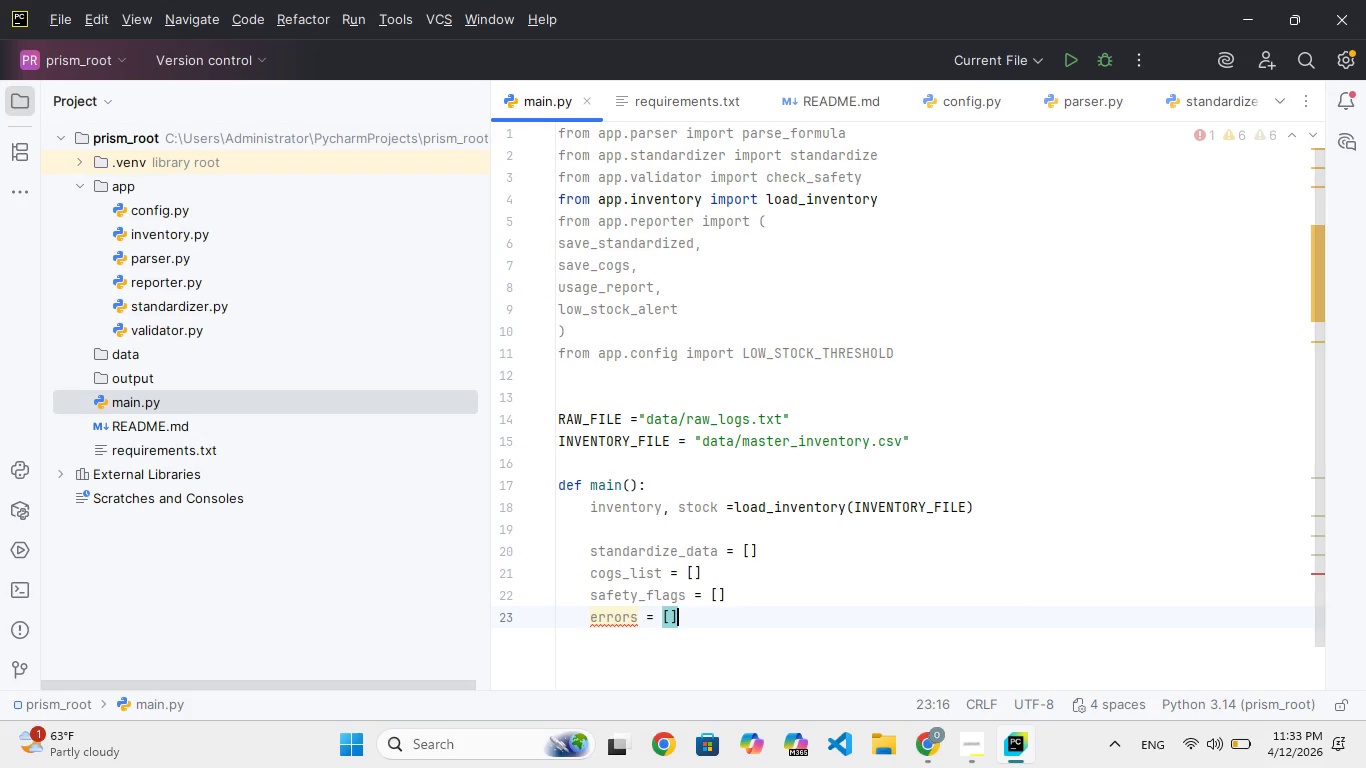 
key(Enter)
 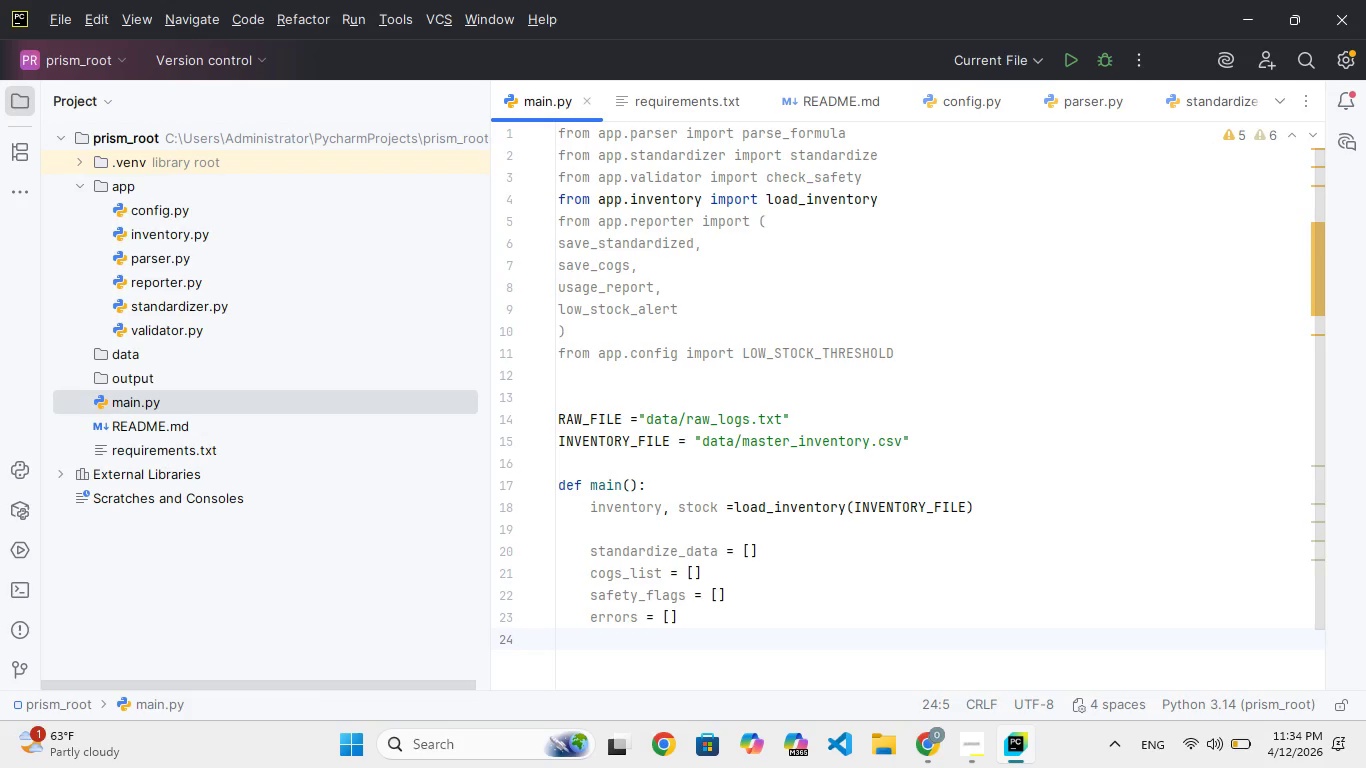 
key(Enter)
 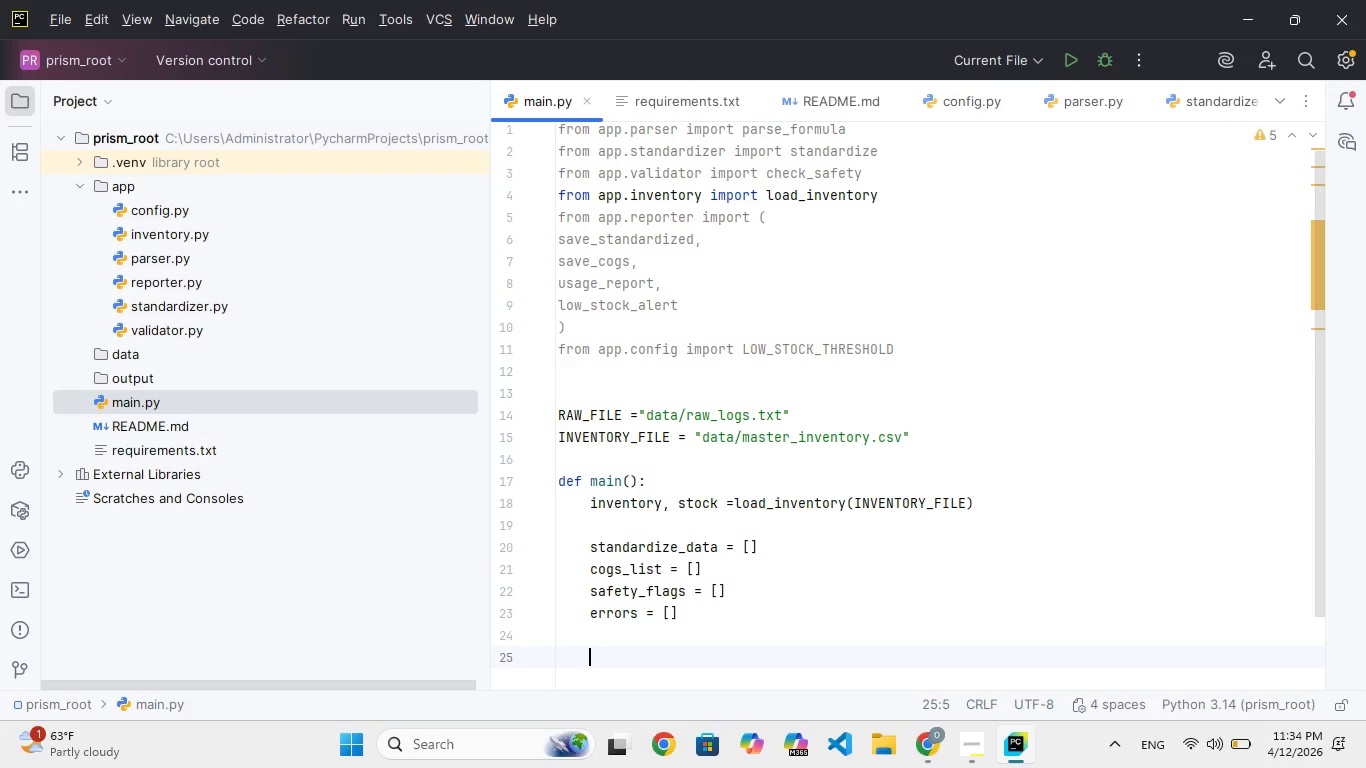 
type(with open)
 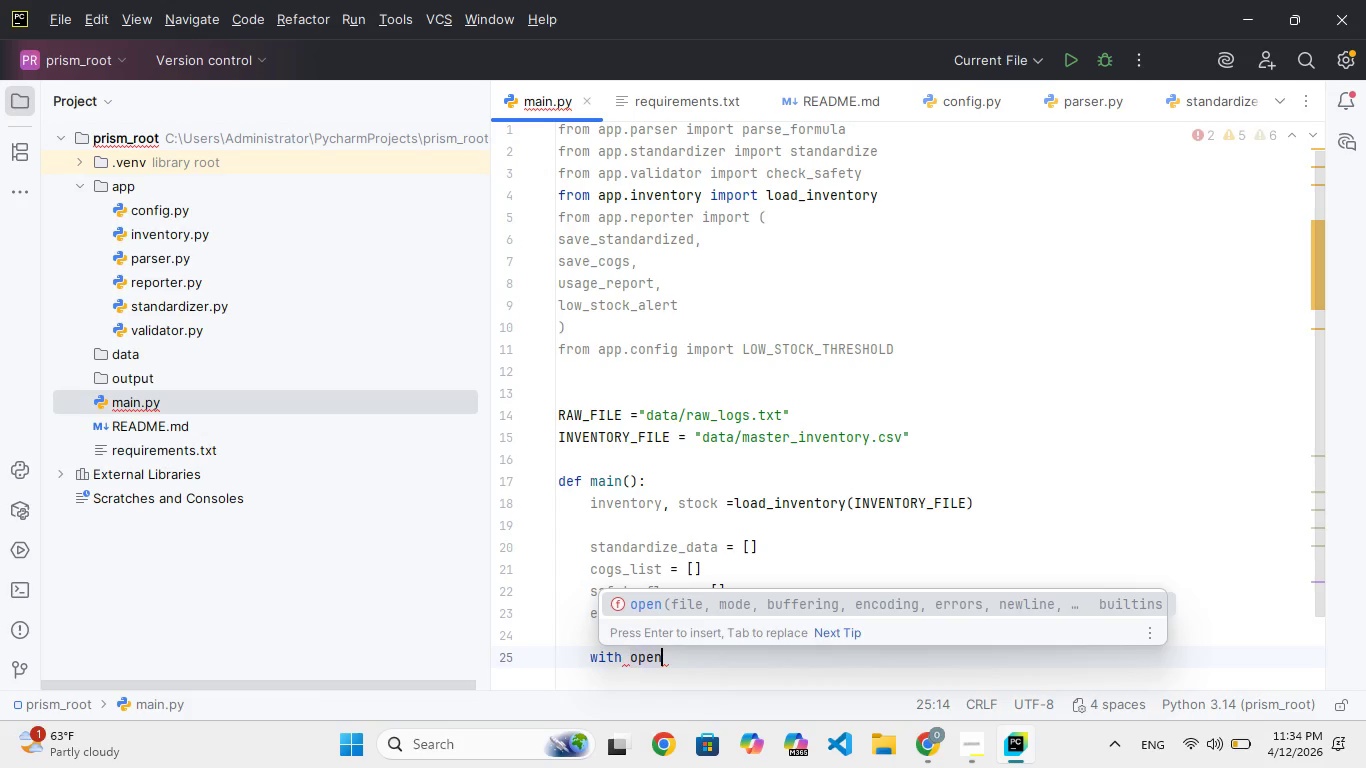 
type((EAAW)
key(Backspace)
key(Backspace)
key(Backspace)
key(Backspace)
type(RAW)
 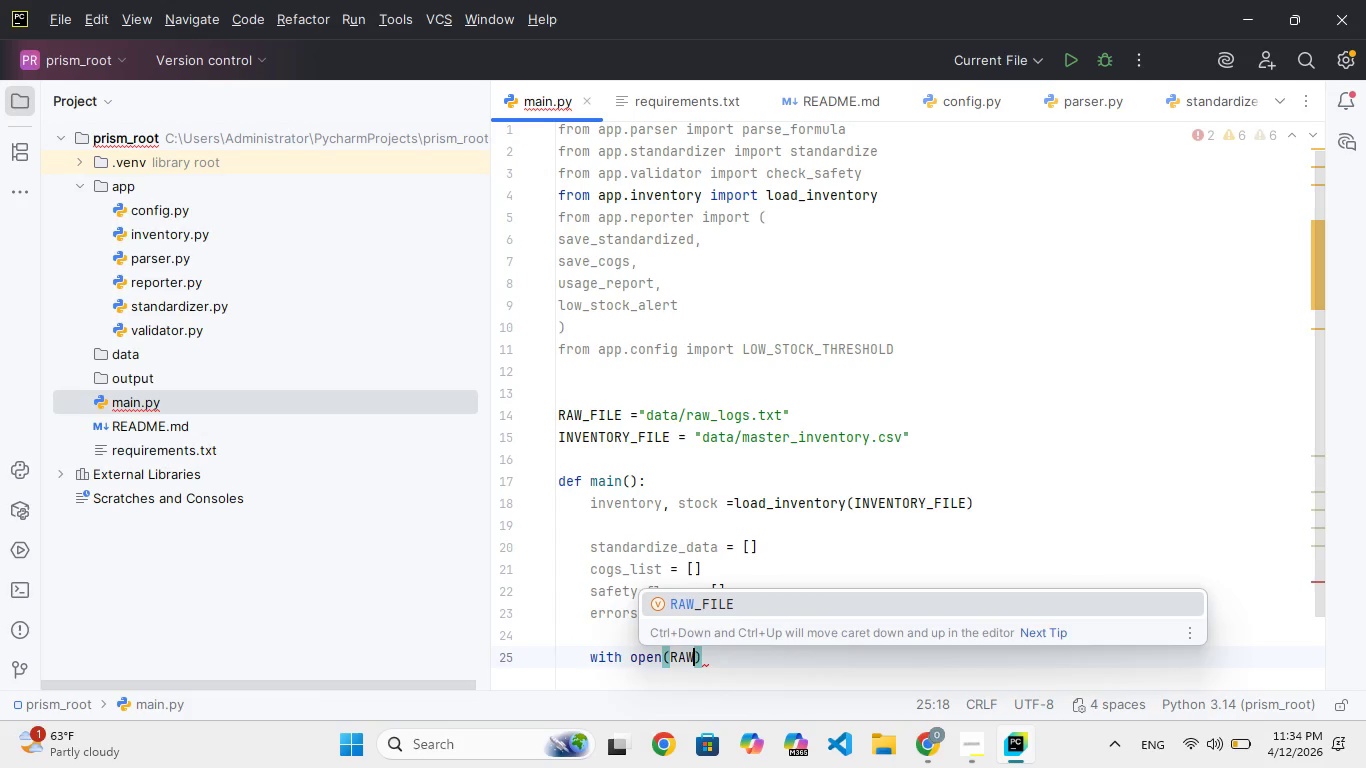 
key(Enter)
 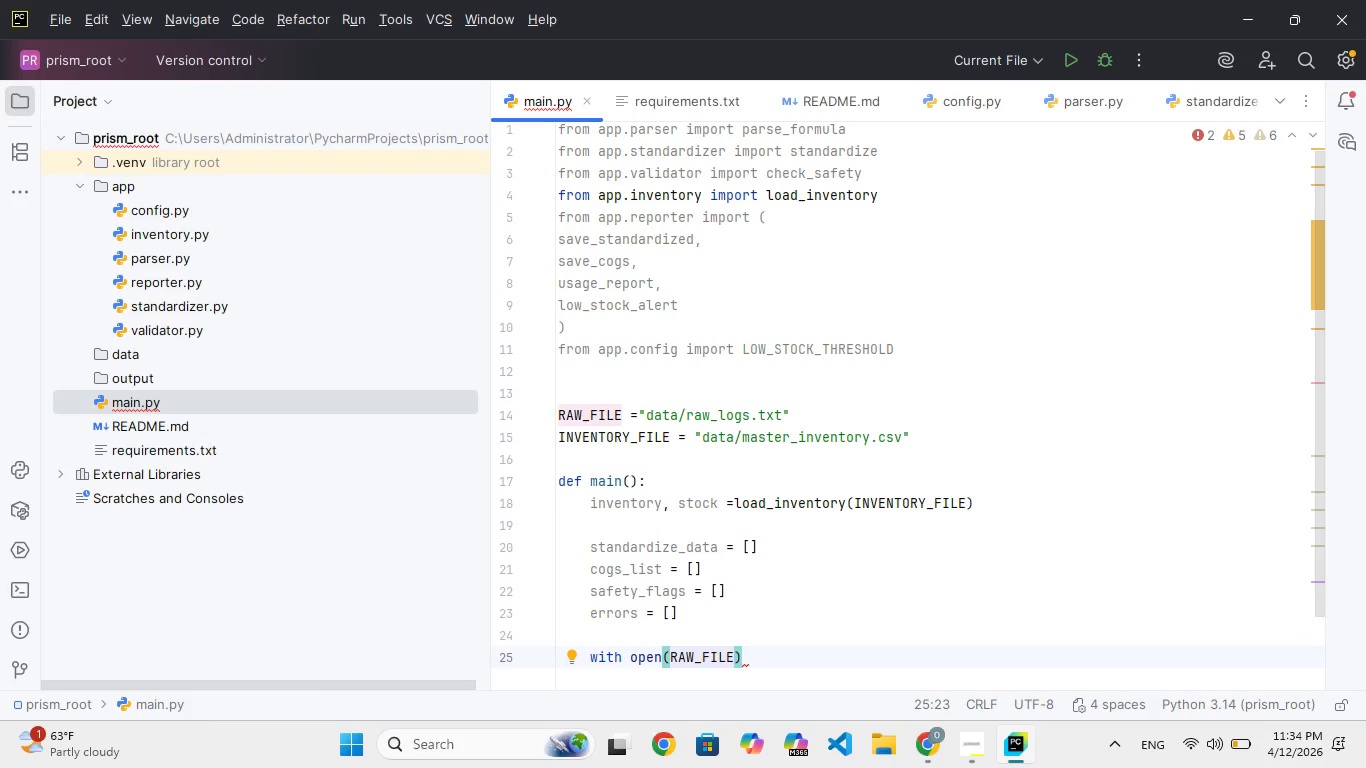 
key(ArrowRight)
 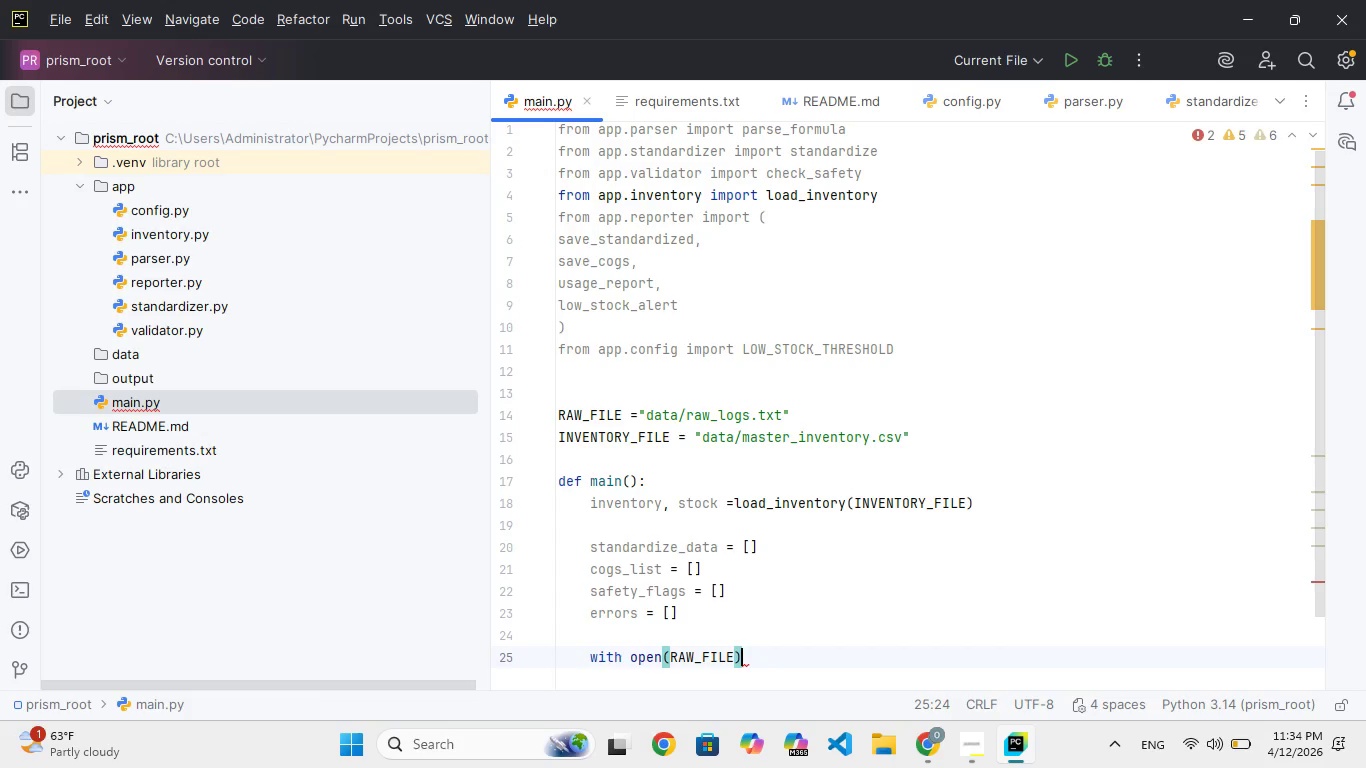 
type( AS F:)
 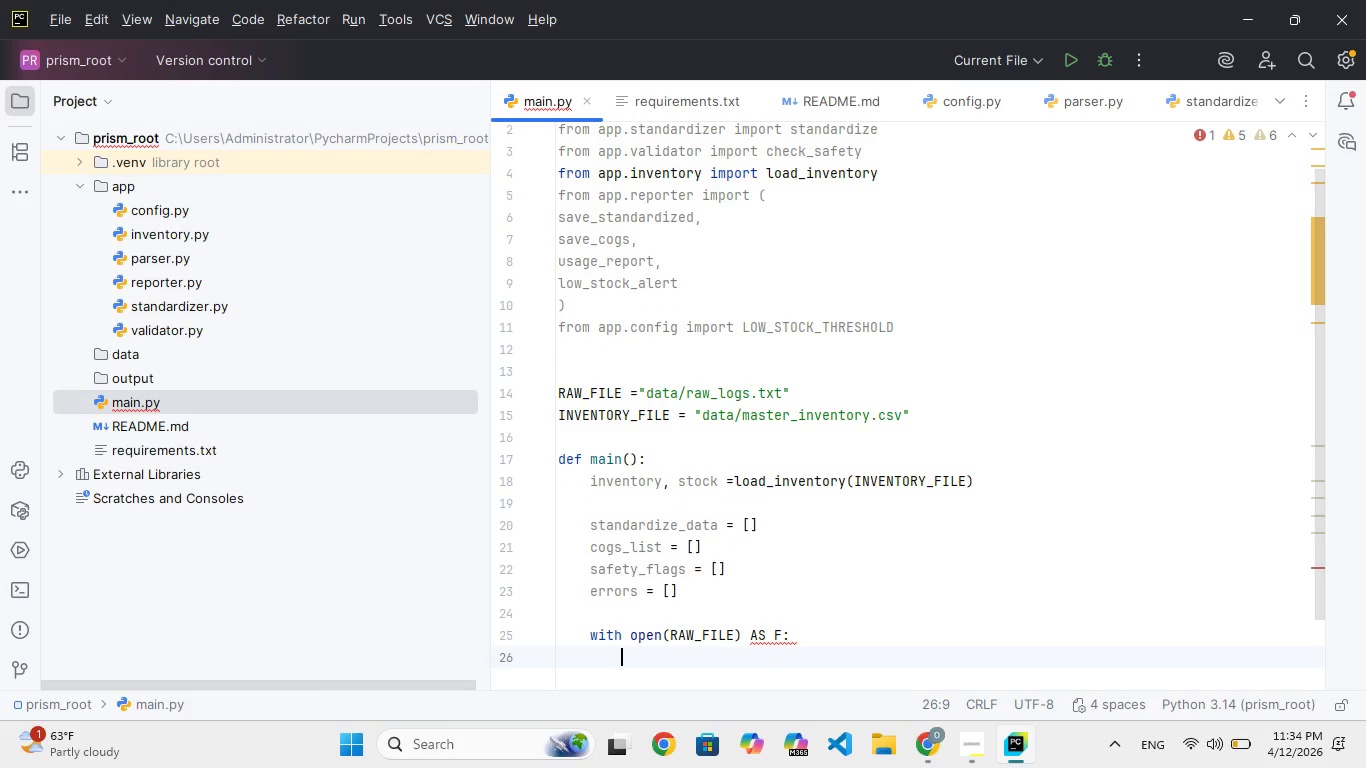 
 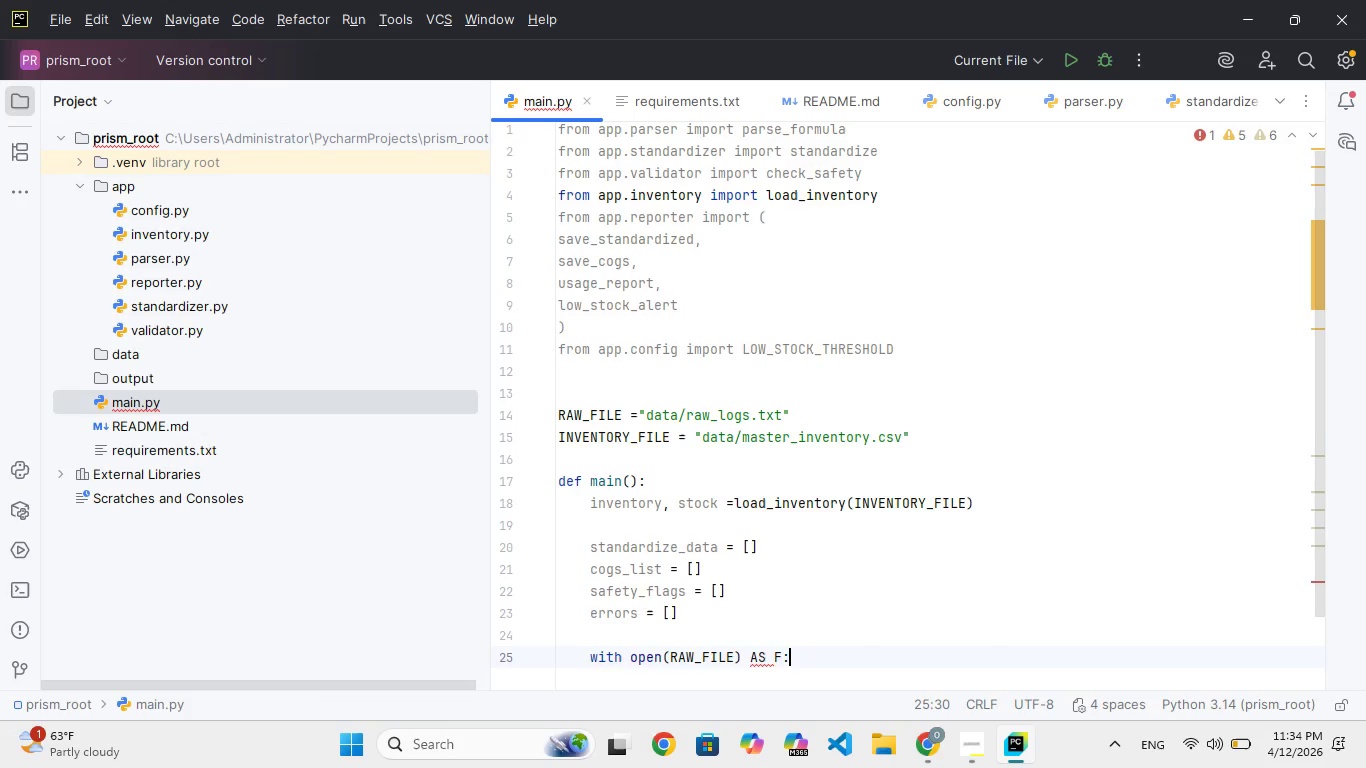 
key(Enter)
 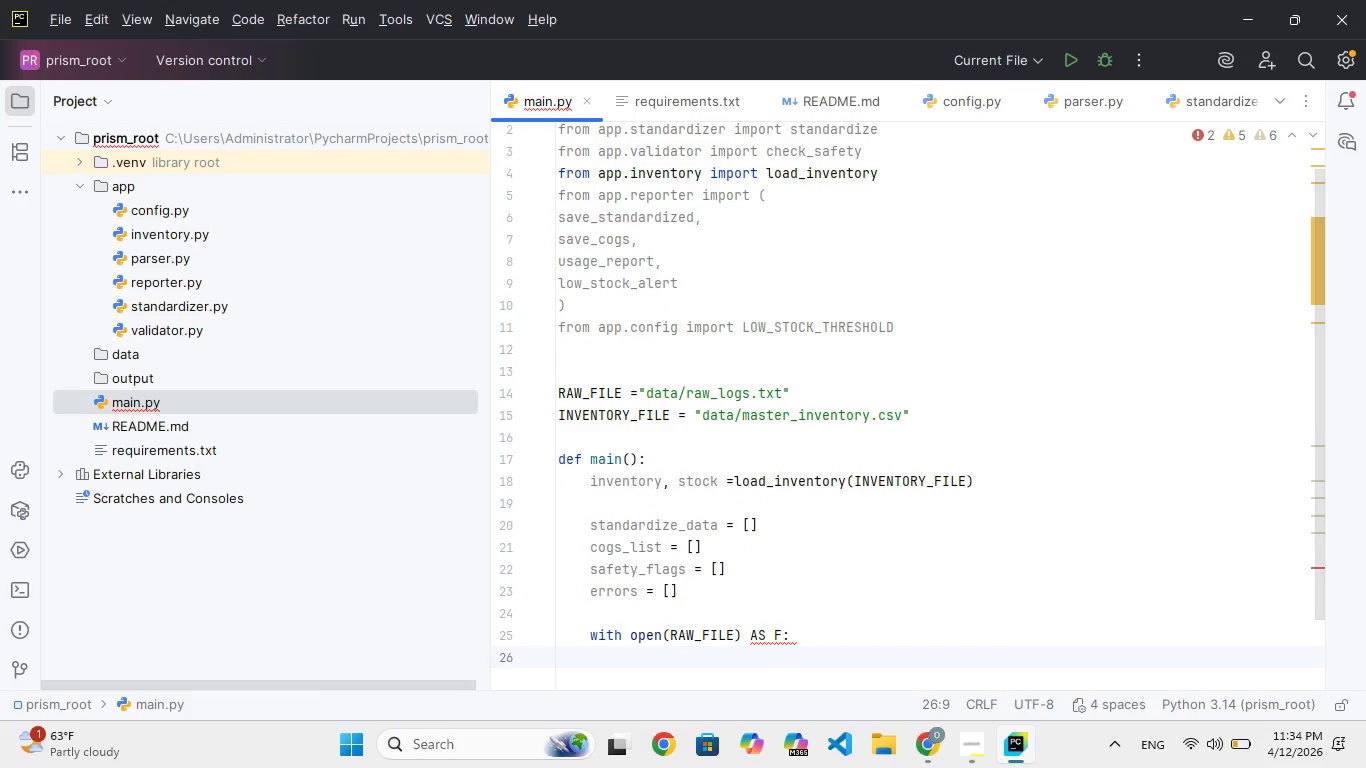 
key(Backspace)
key(Backspace)
key(Backspace)
key(Backspace)
key(Backspace)
key(Backspace)
key(Backspace)
key(Backspace)
type(as f:)
 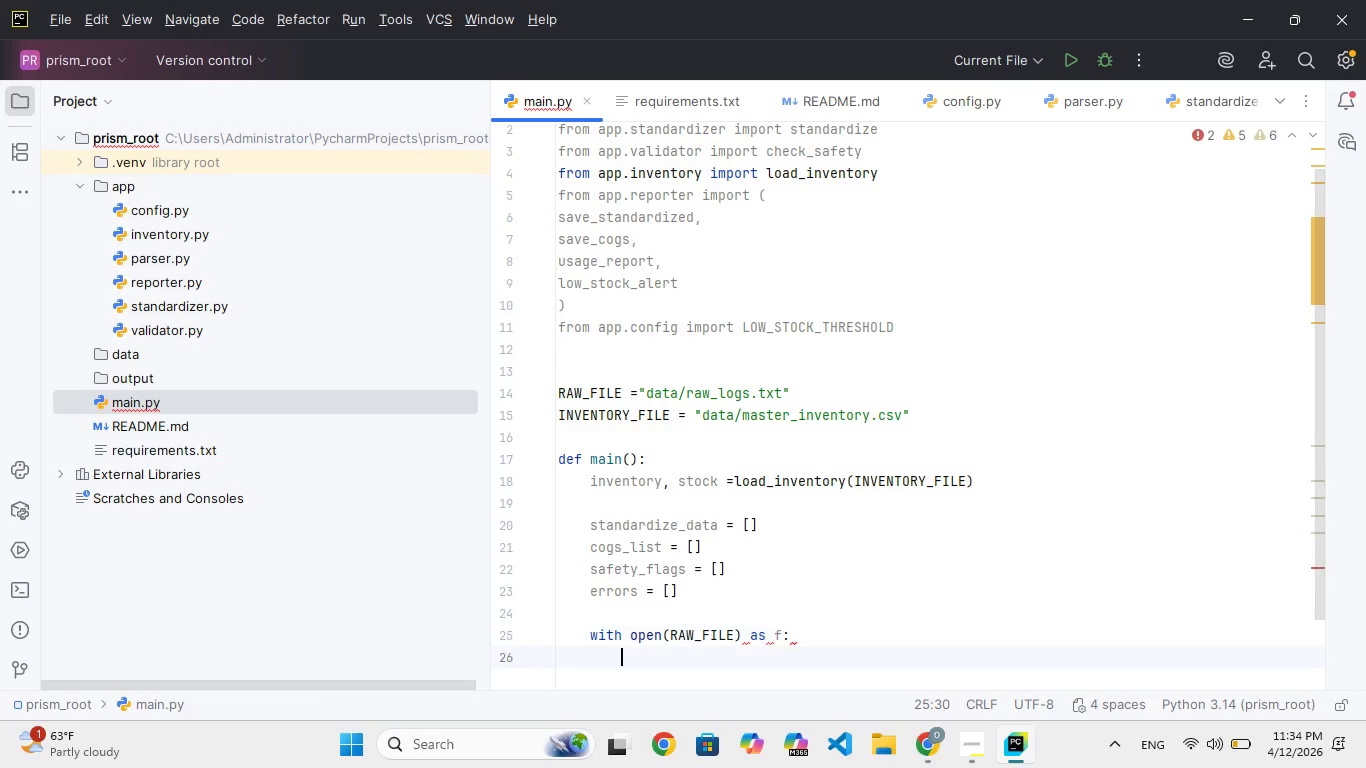 
 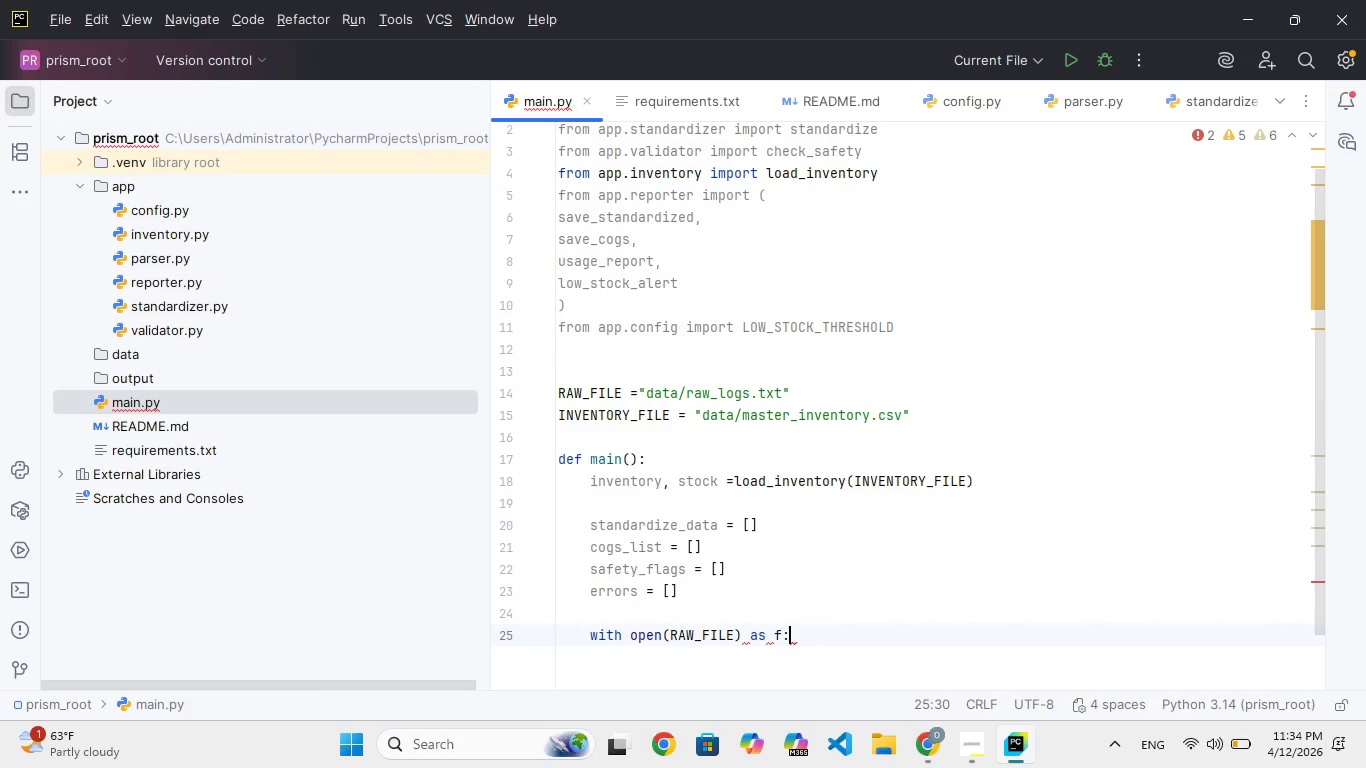 
key(Enter)
 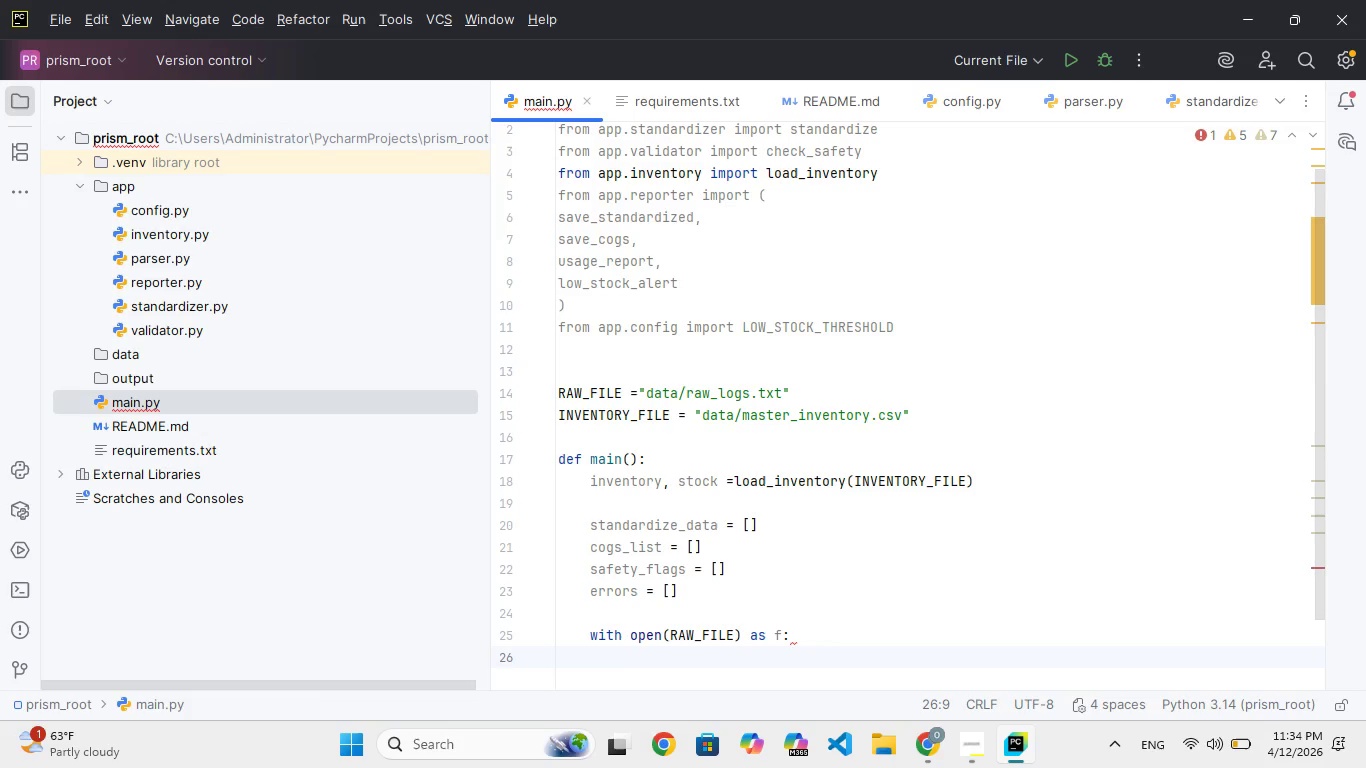 
wait(25.0)
 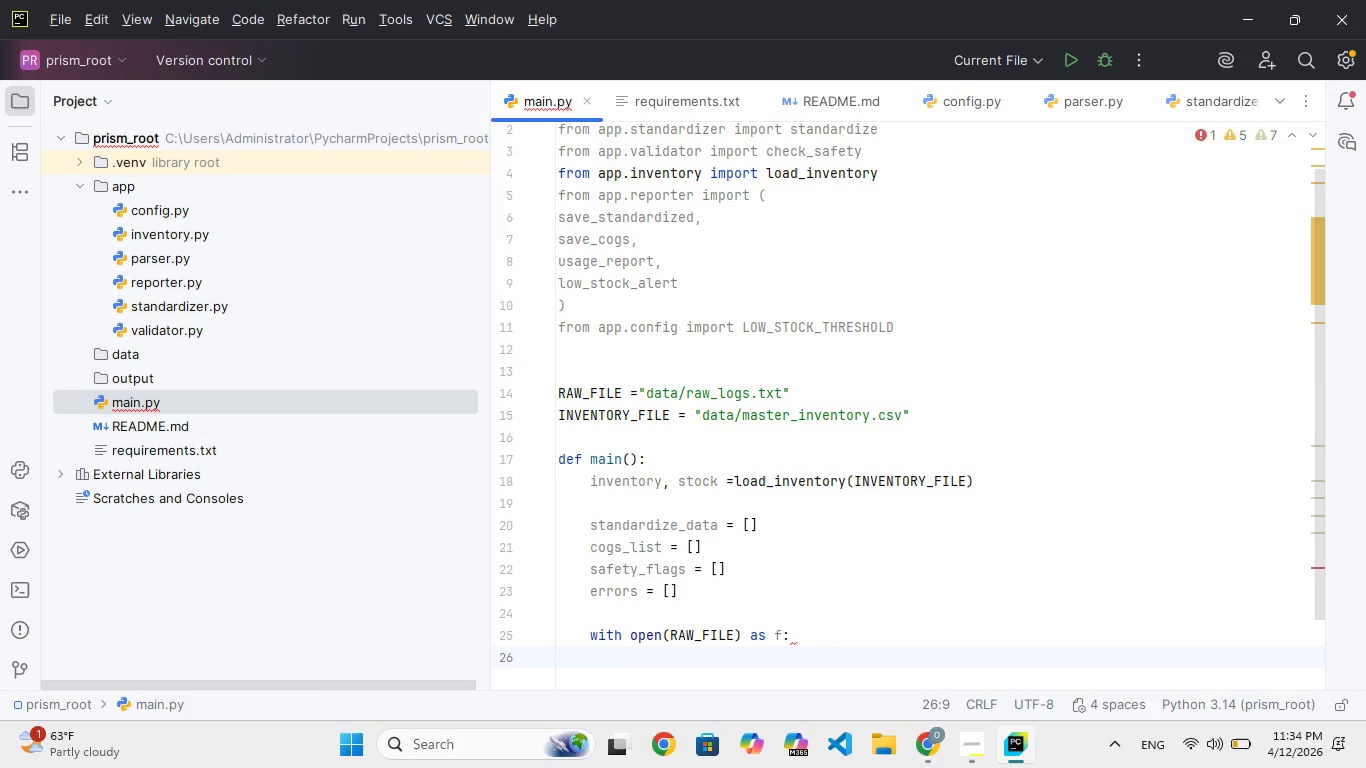 
type(lines = f,readlnes()
 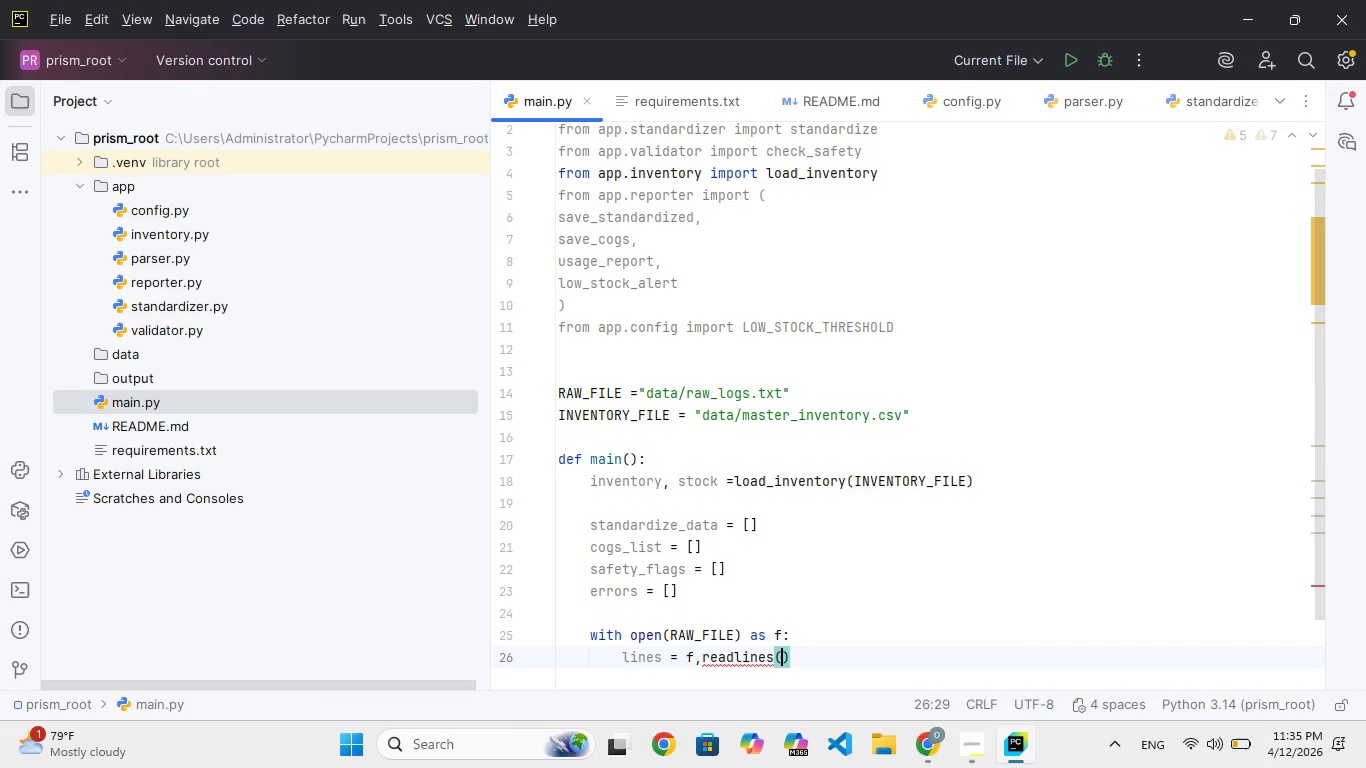 
key(ArrowRight)
 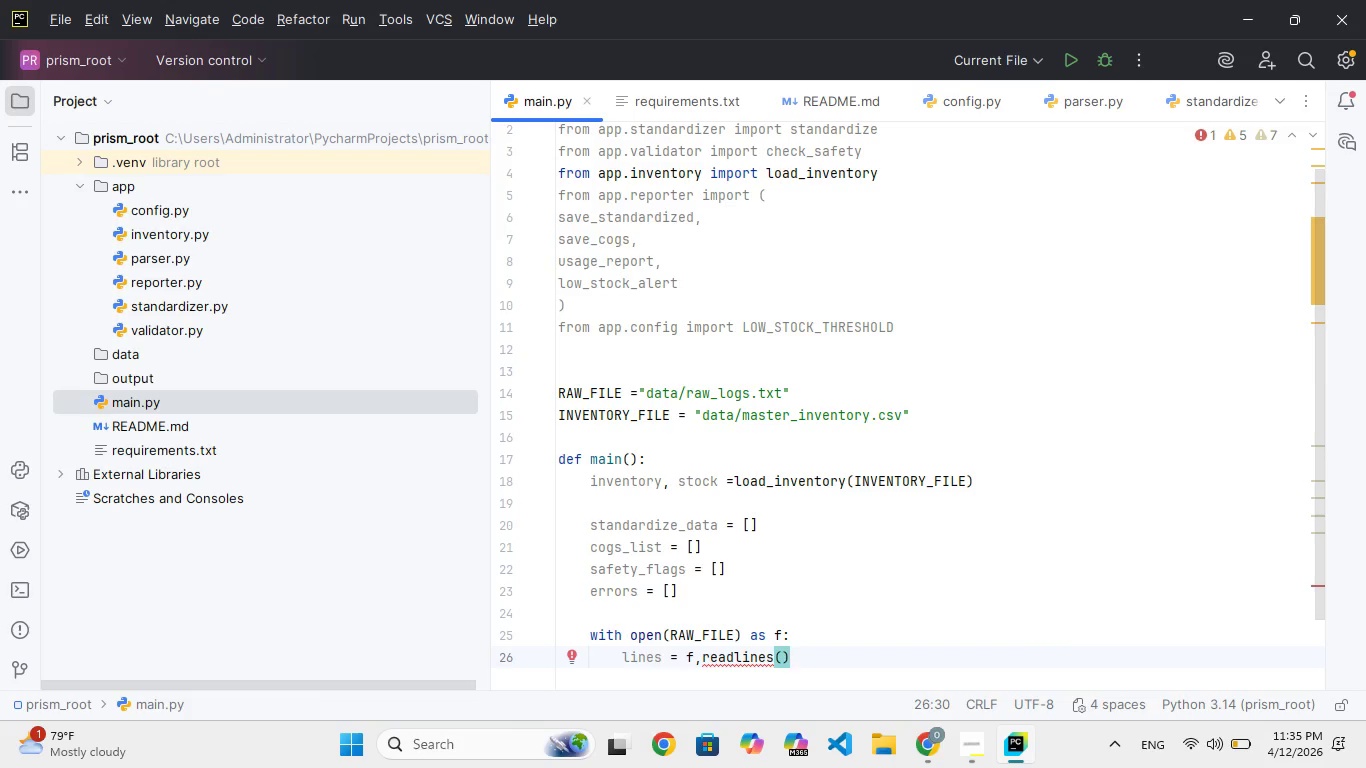 
hold_key(key=ArrowLeft, duration=0.86)
 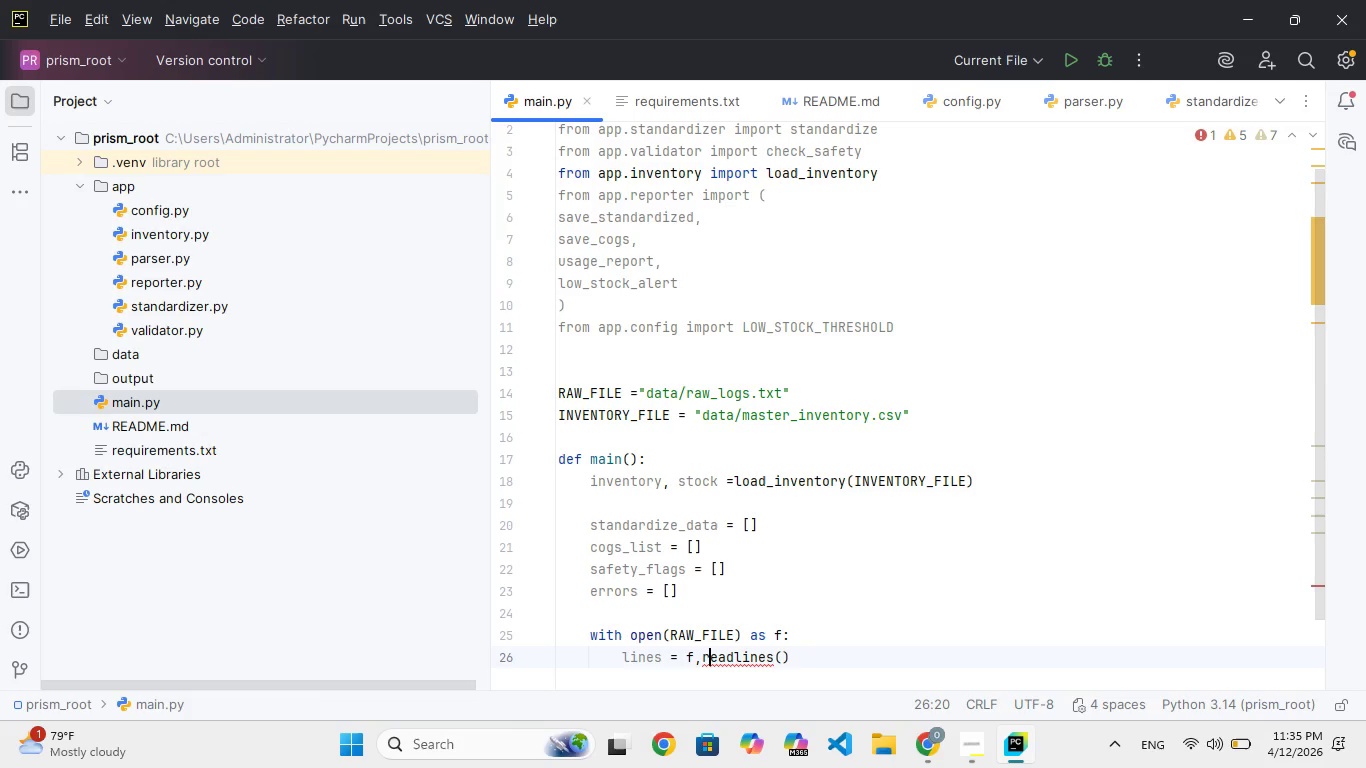 
key(ArrowLeft)
 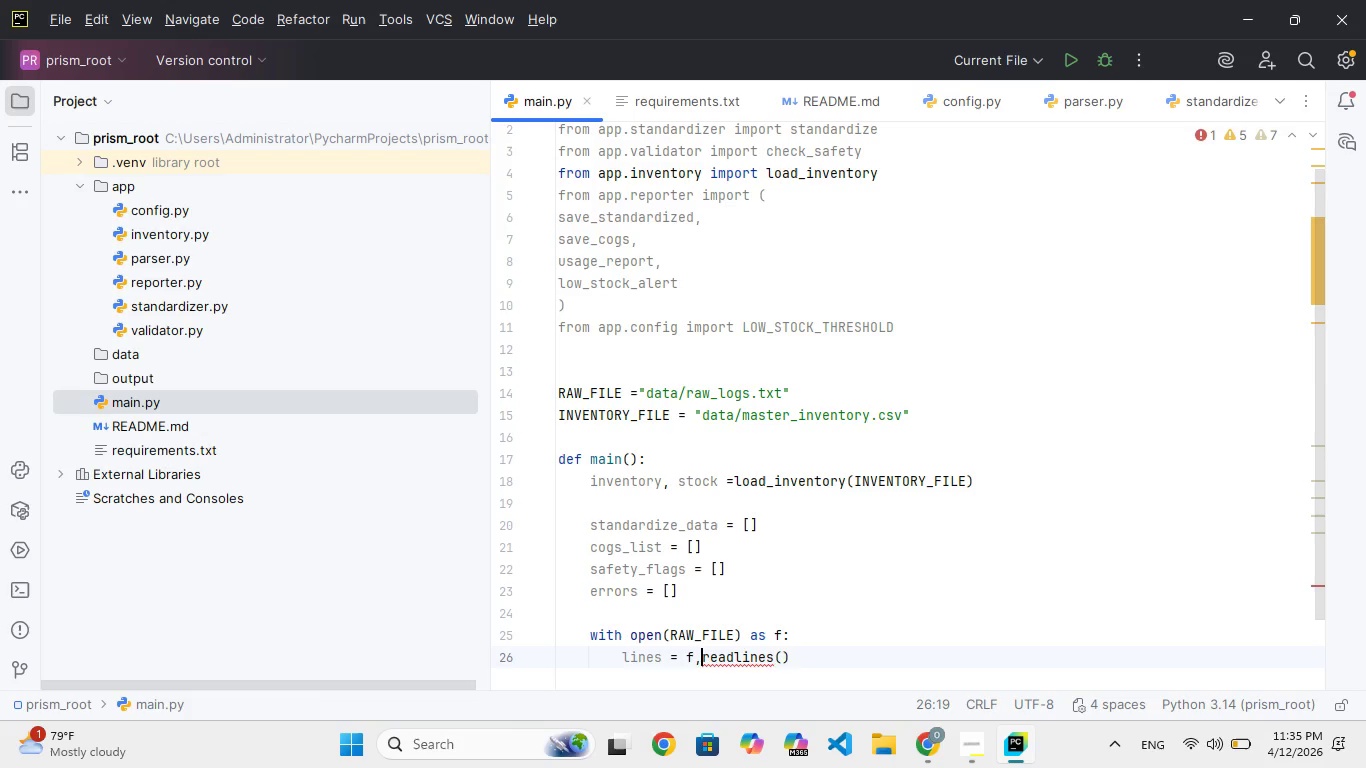 
key(Backspace)
 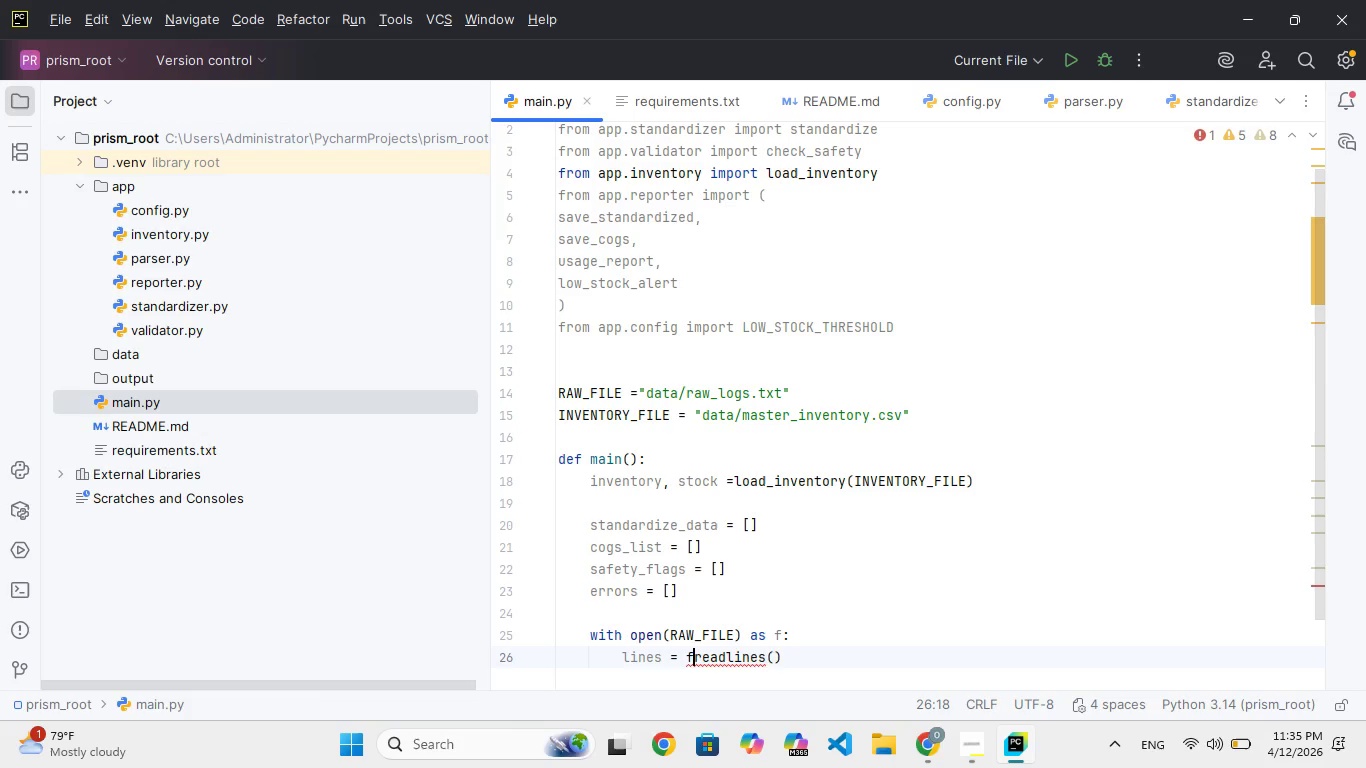 
key(Period)
 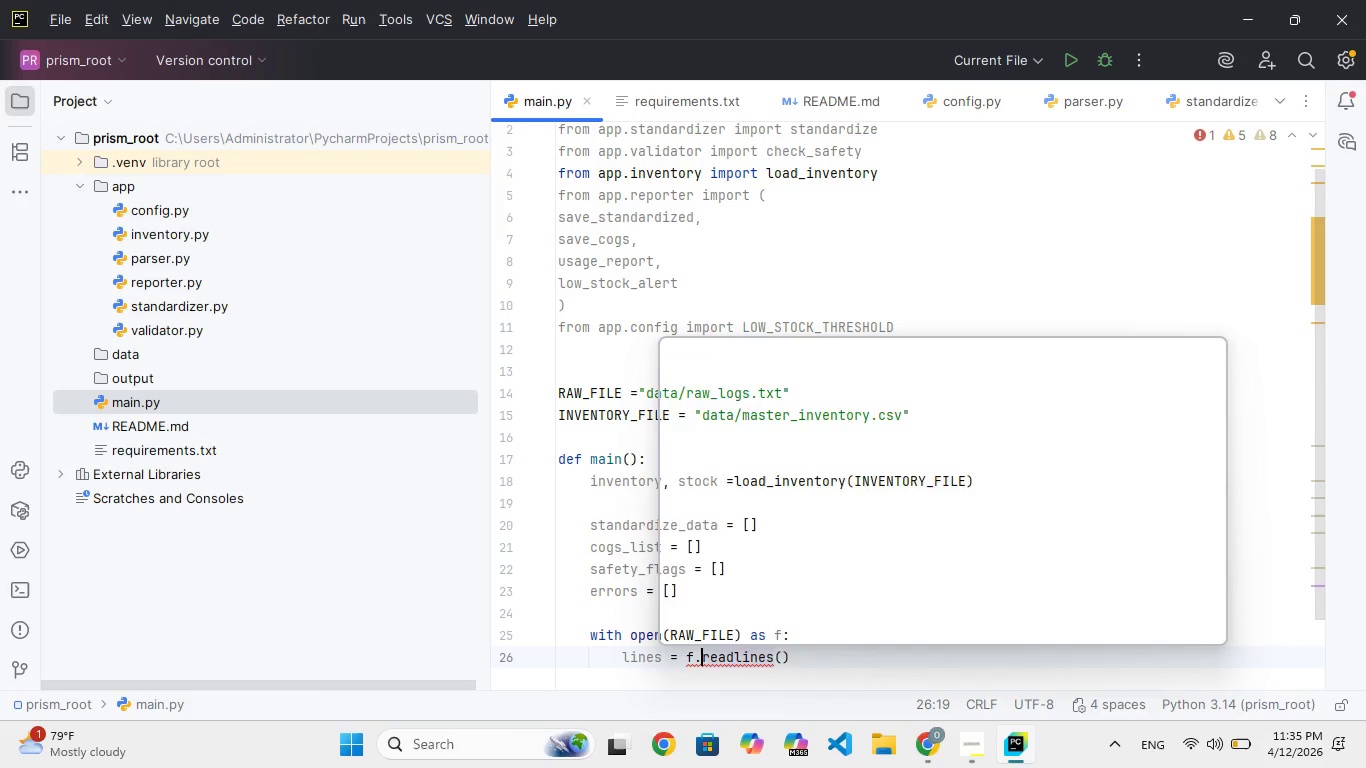 
hold_key(key=ArrowRight, duration=0.89)
 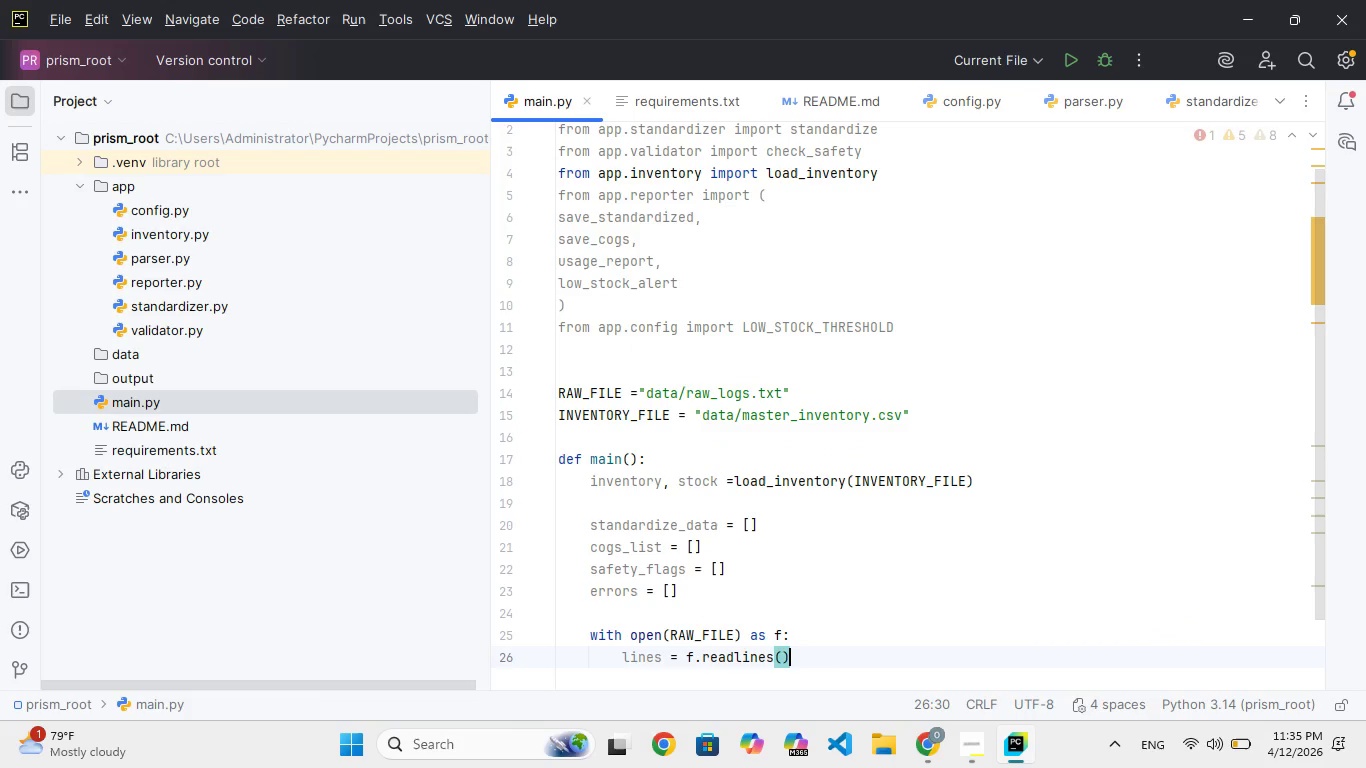 
key(ArrowRight)
 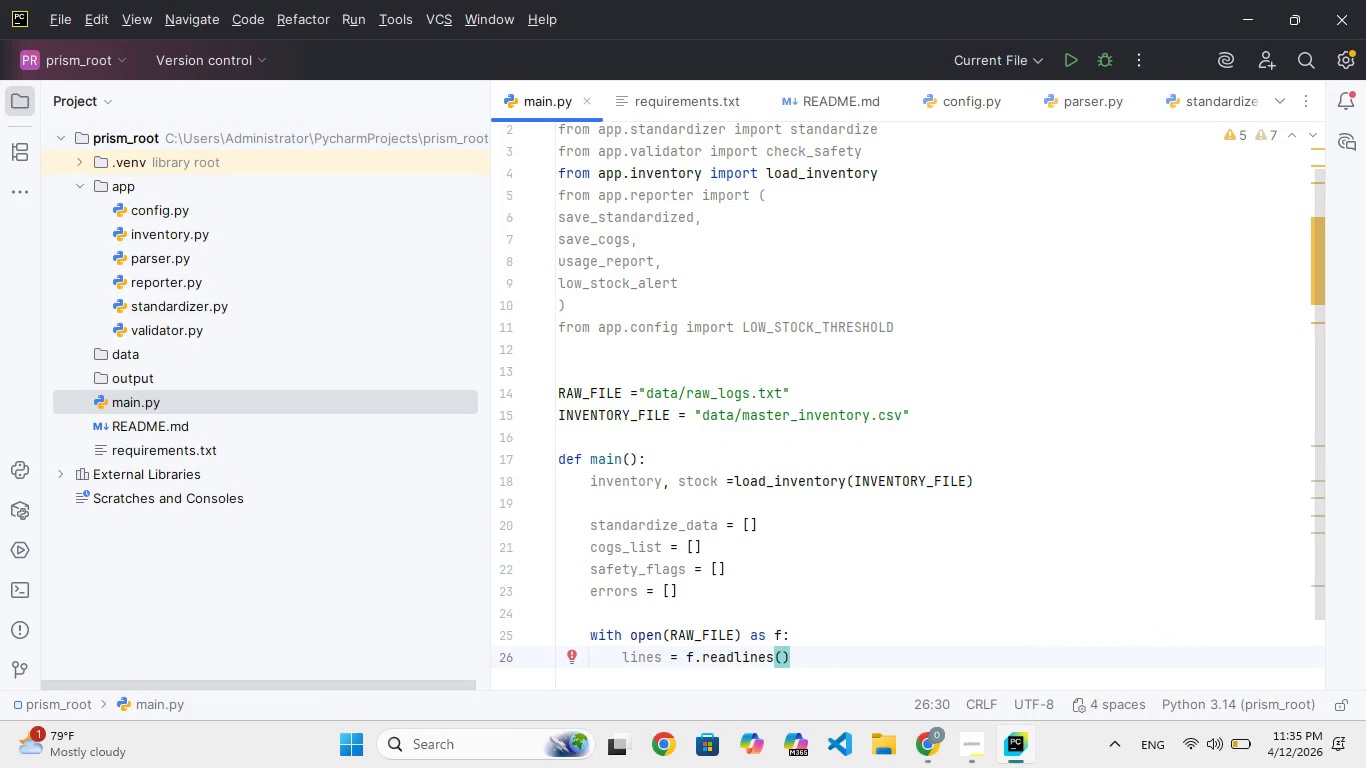 
key(Enter)
 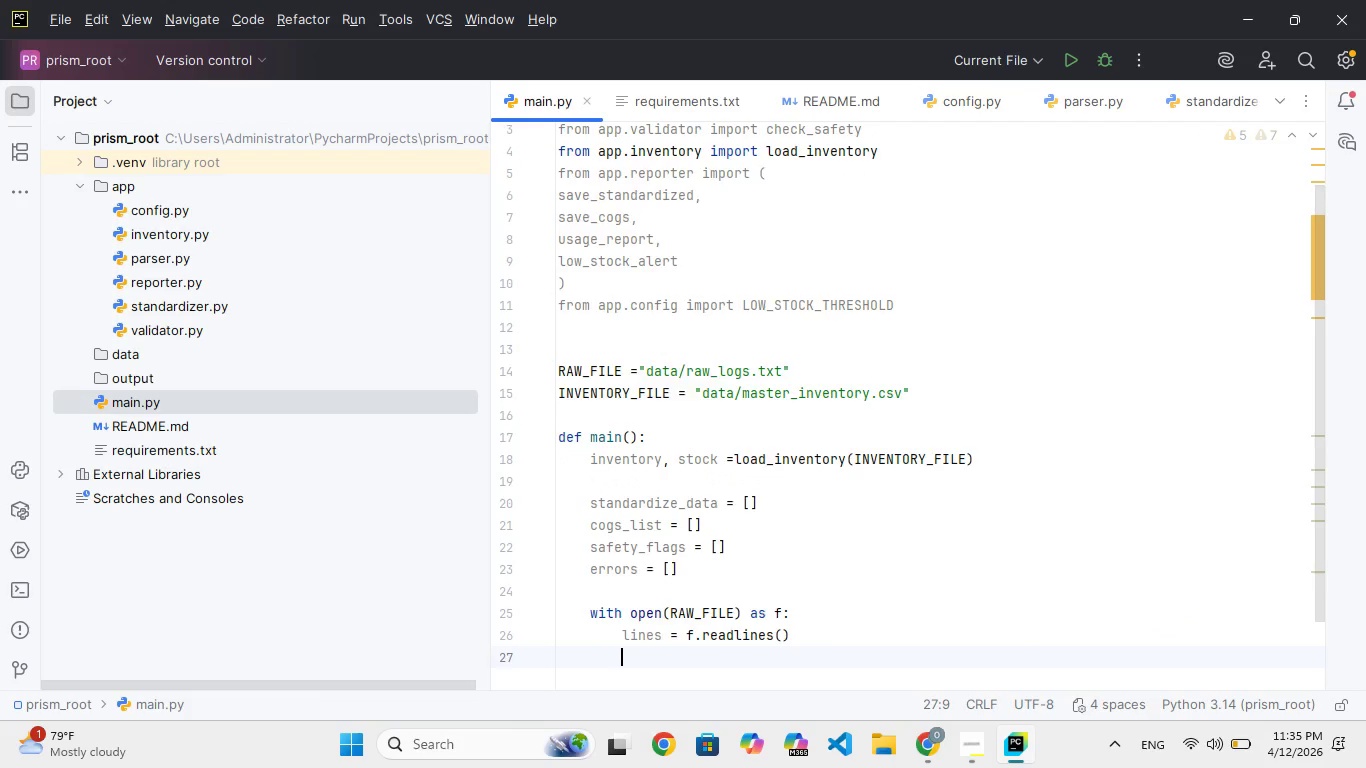 
key(Enter)
 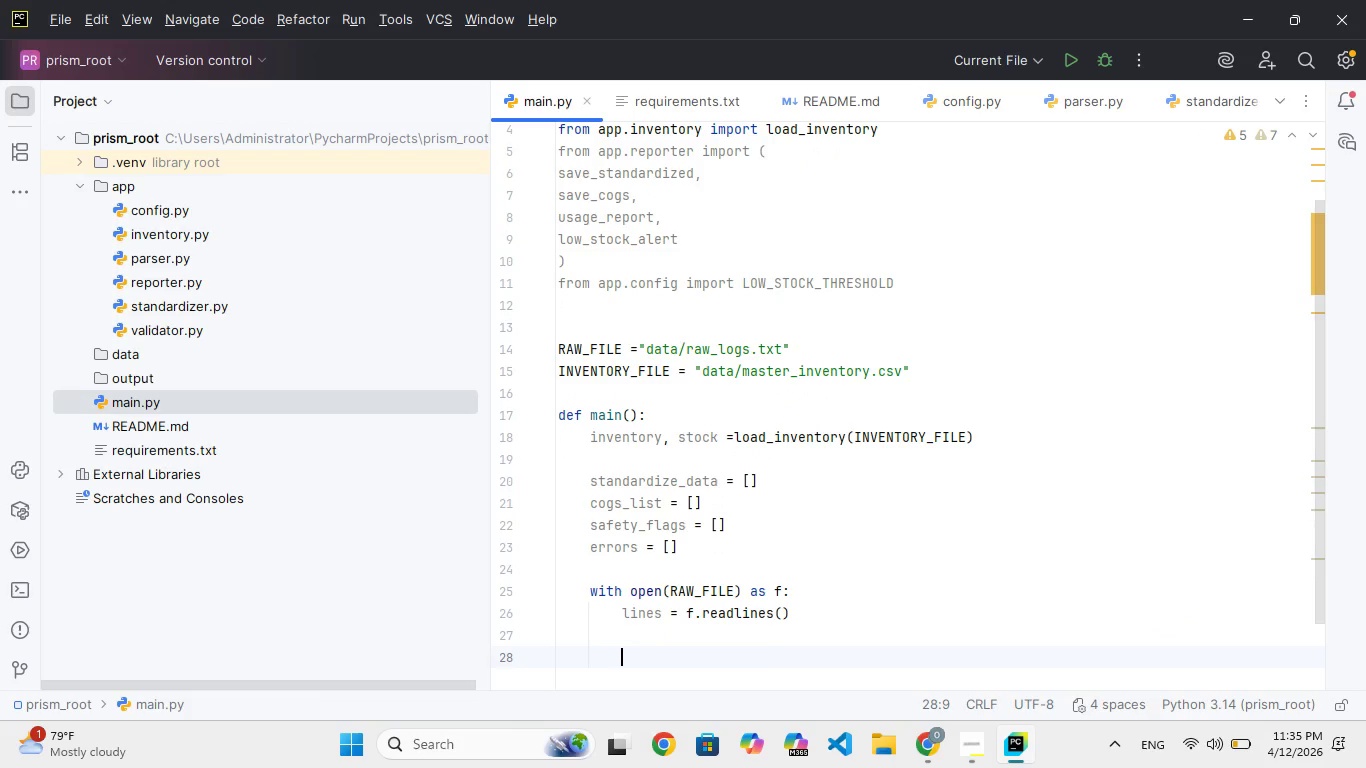 
key(Backspace)
type(for l in lnes:)
 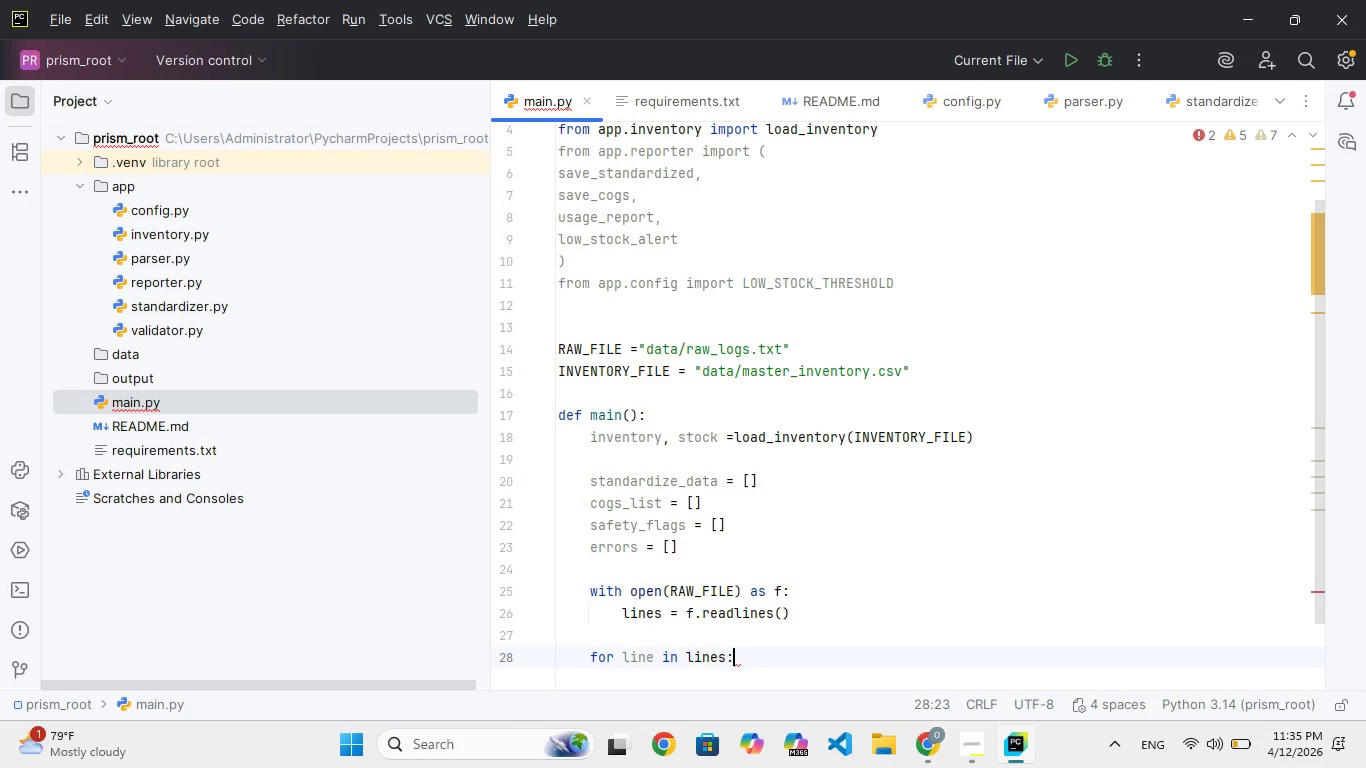 
key(Enter)
 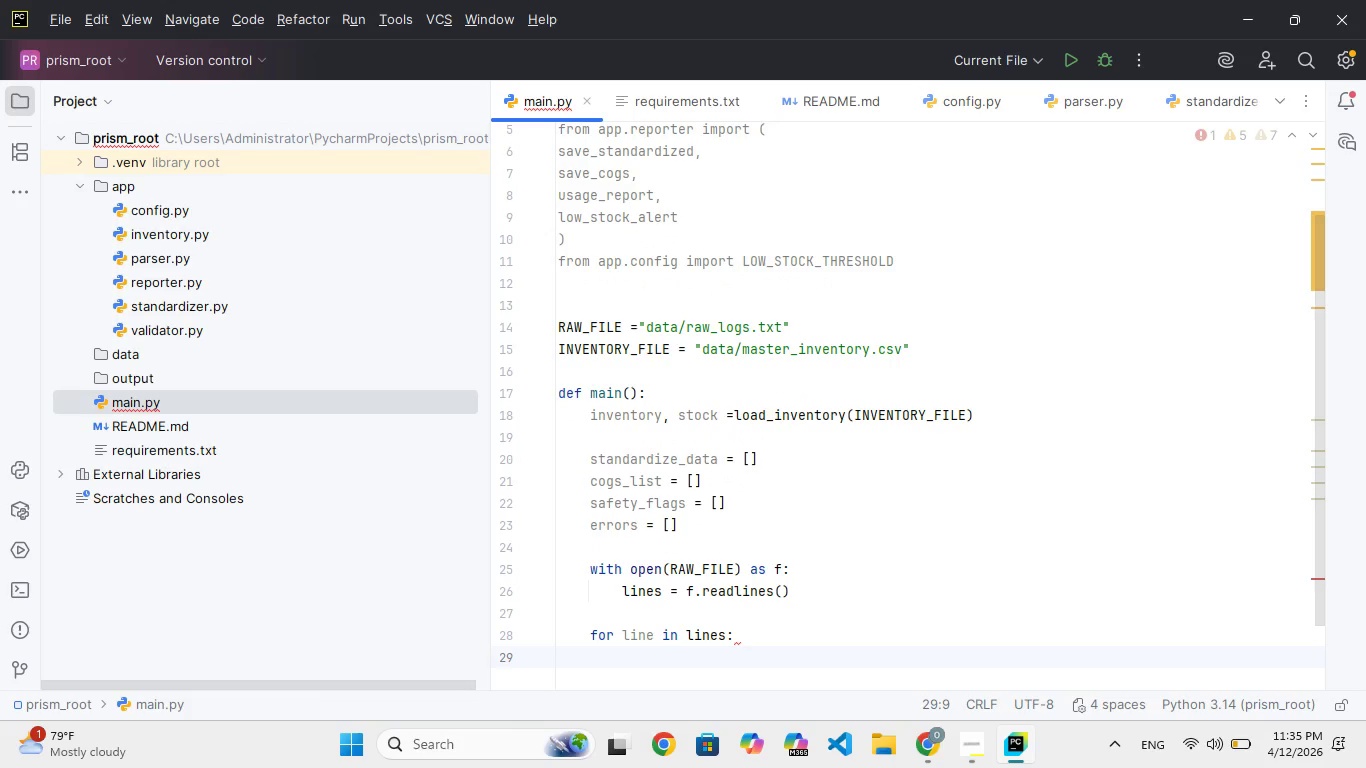 
type(parse)
 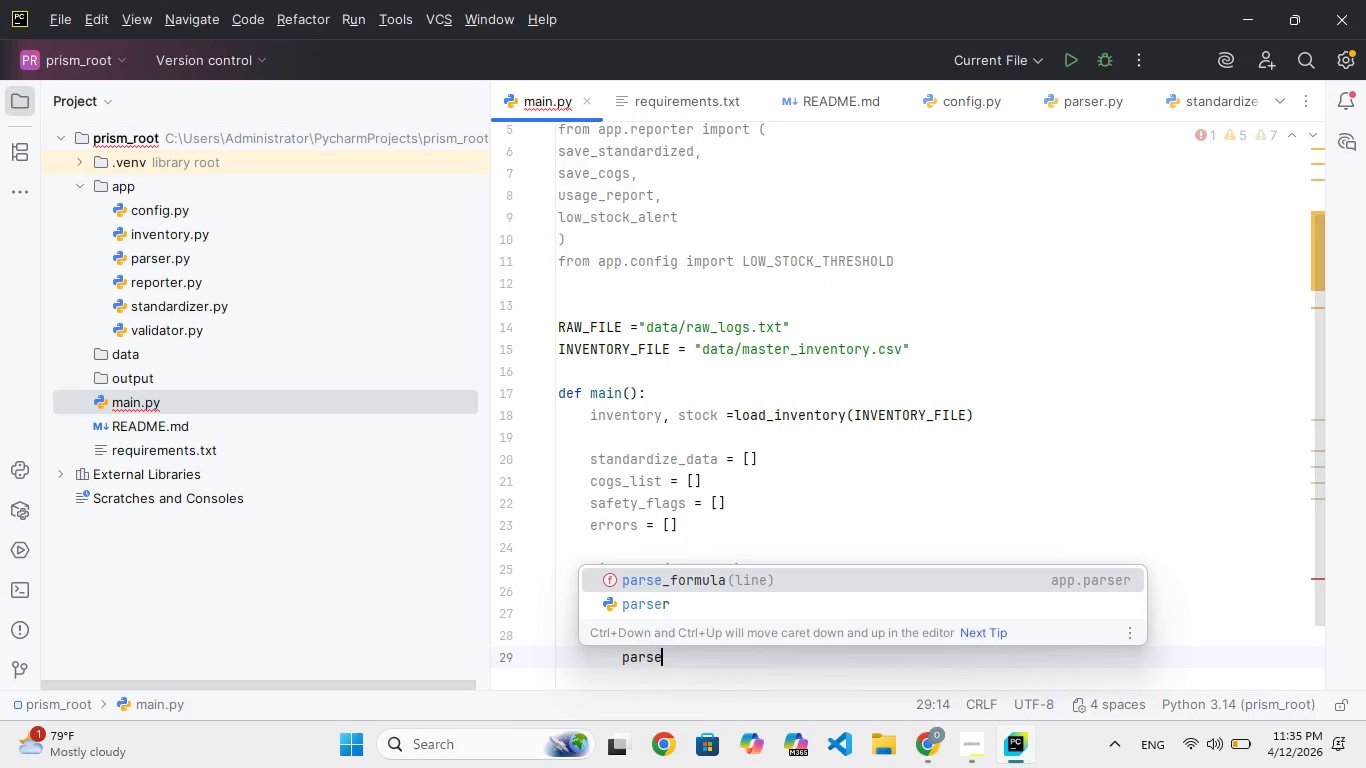 
type(d = parse_)
 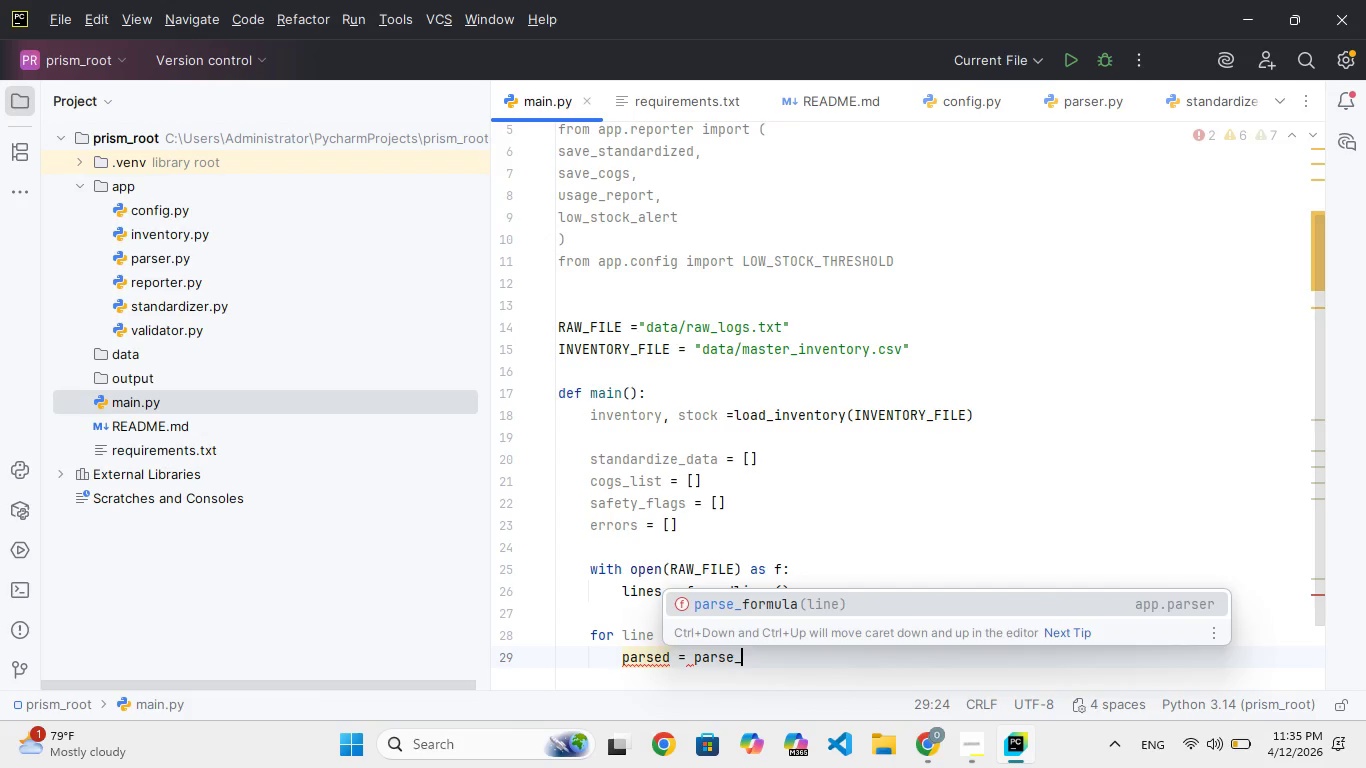 
key(Enter)
 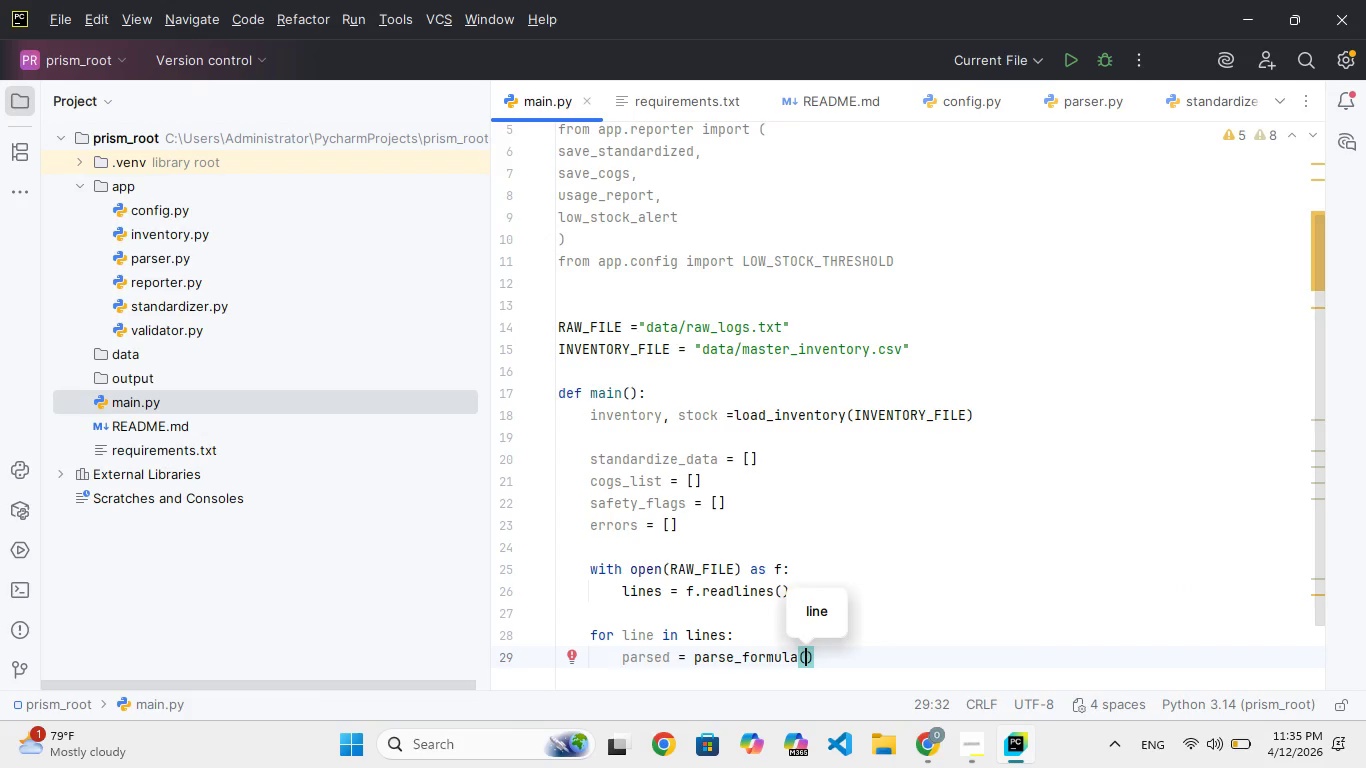 
type(lne)
 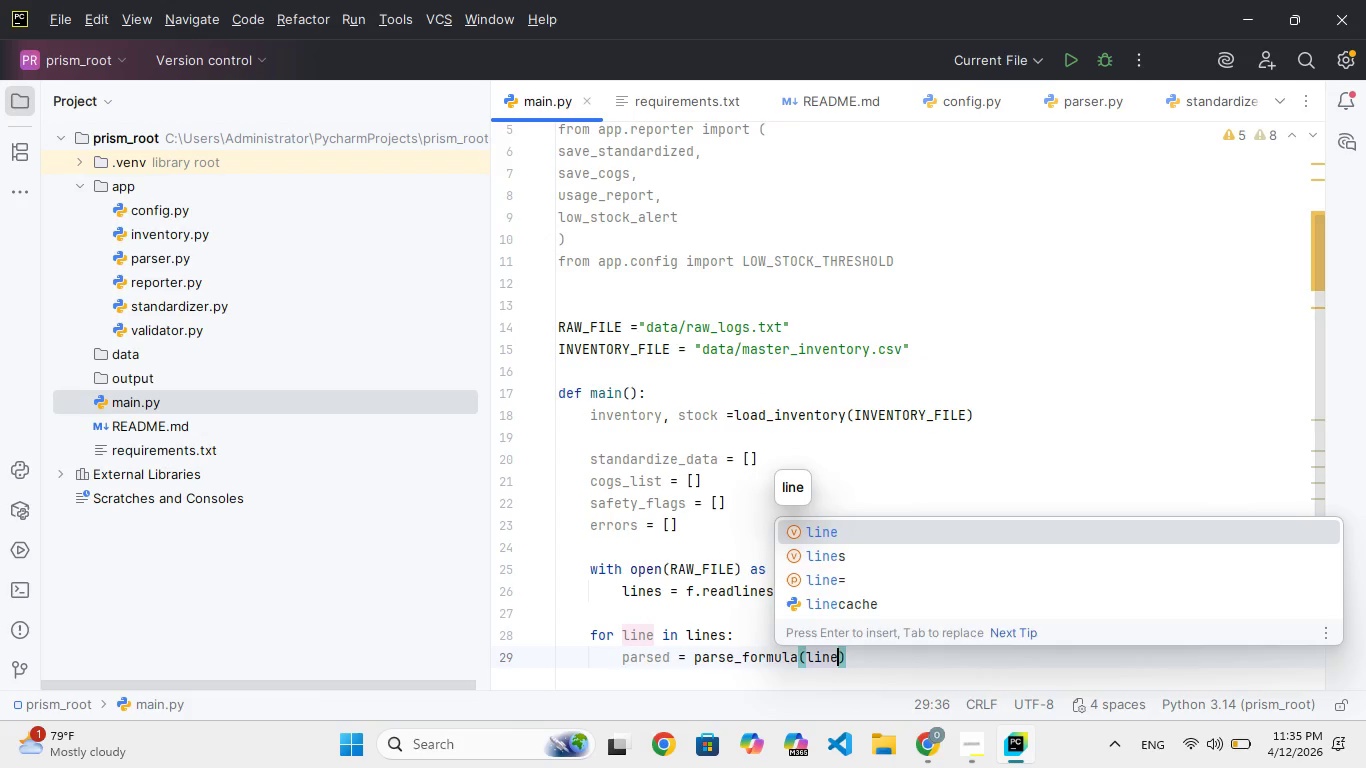 
hold_key(key=I, duration=0.31)
 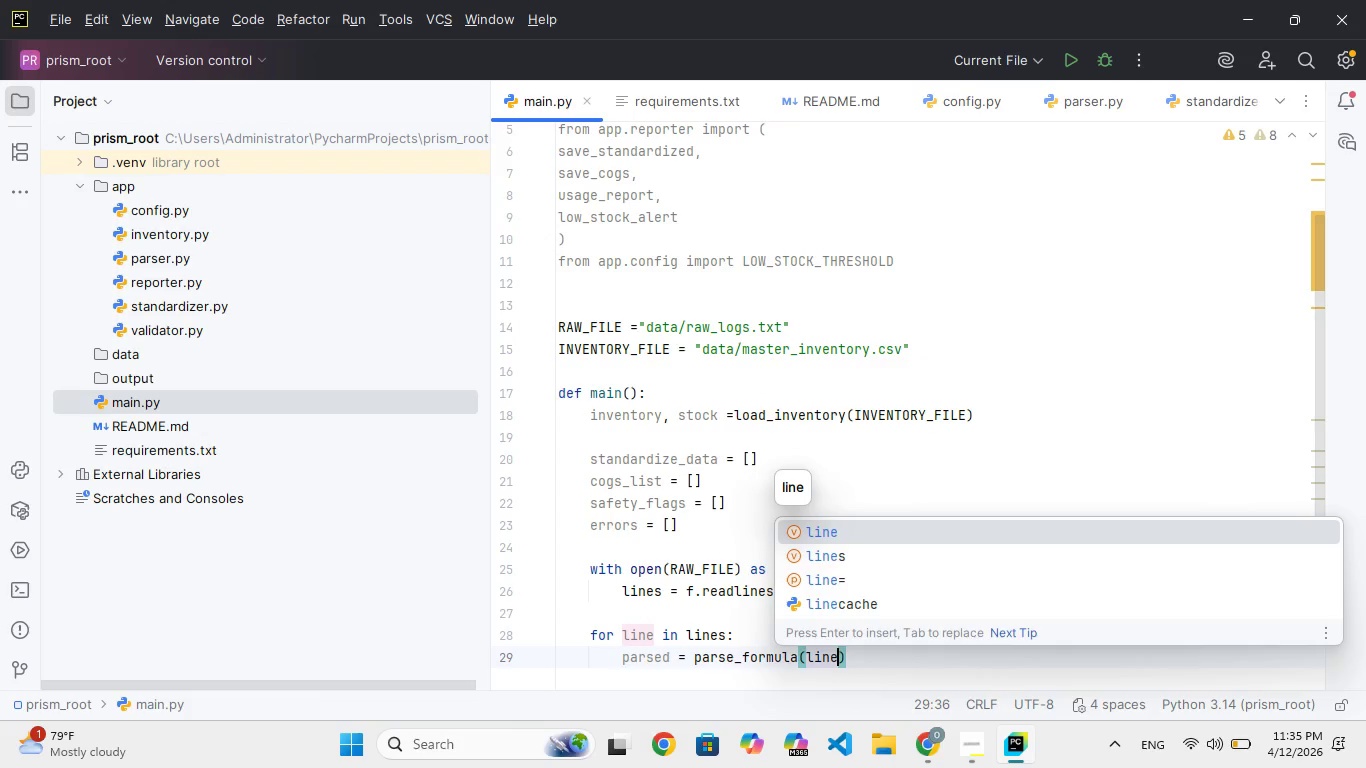 
key(ArrowRight)
 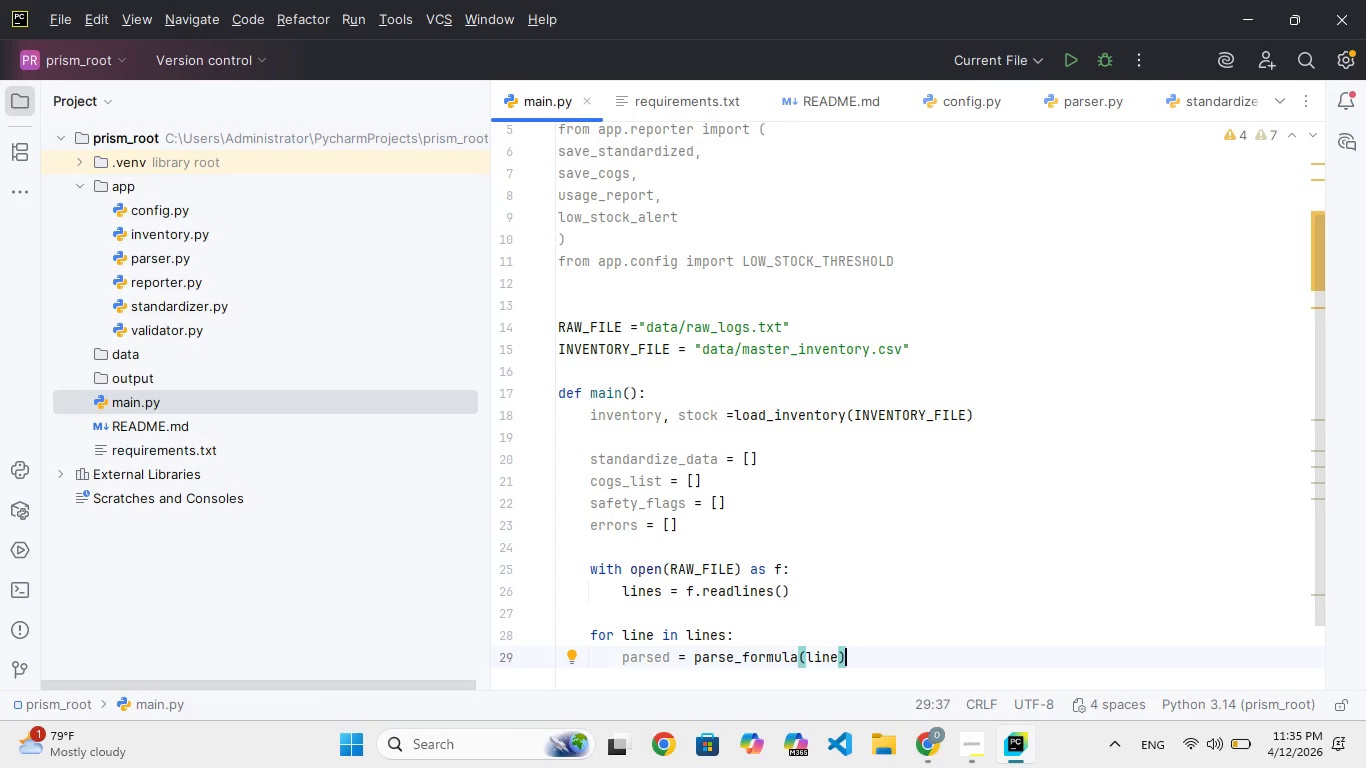 
key(Enter)
 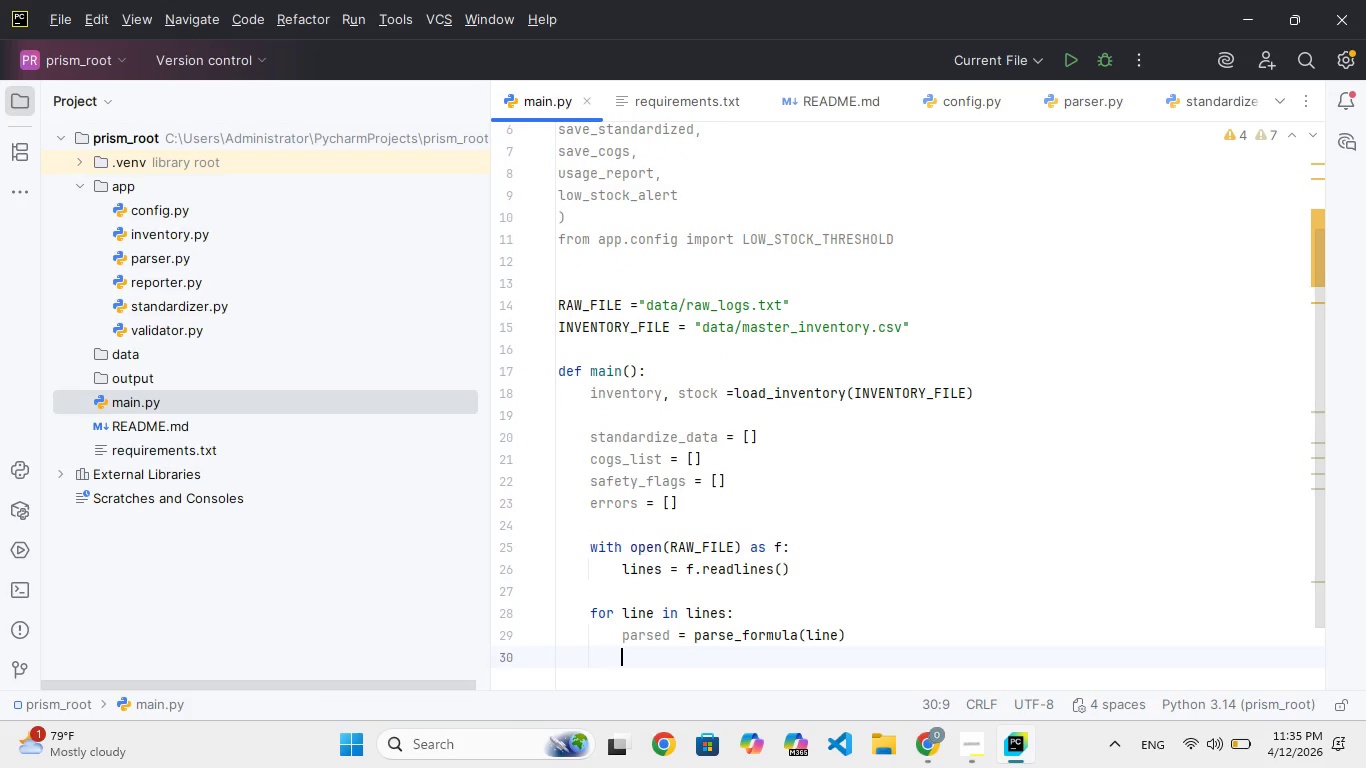 
type(standar)
 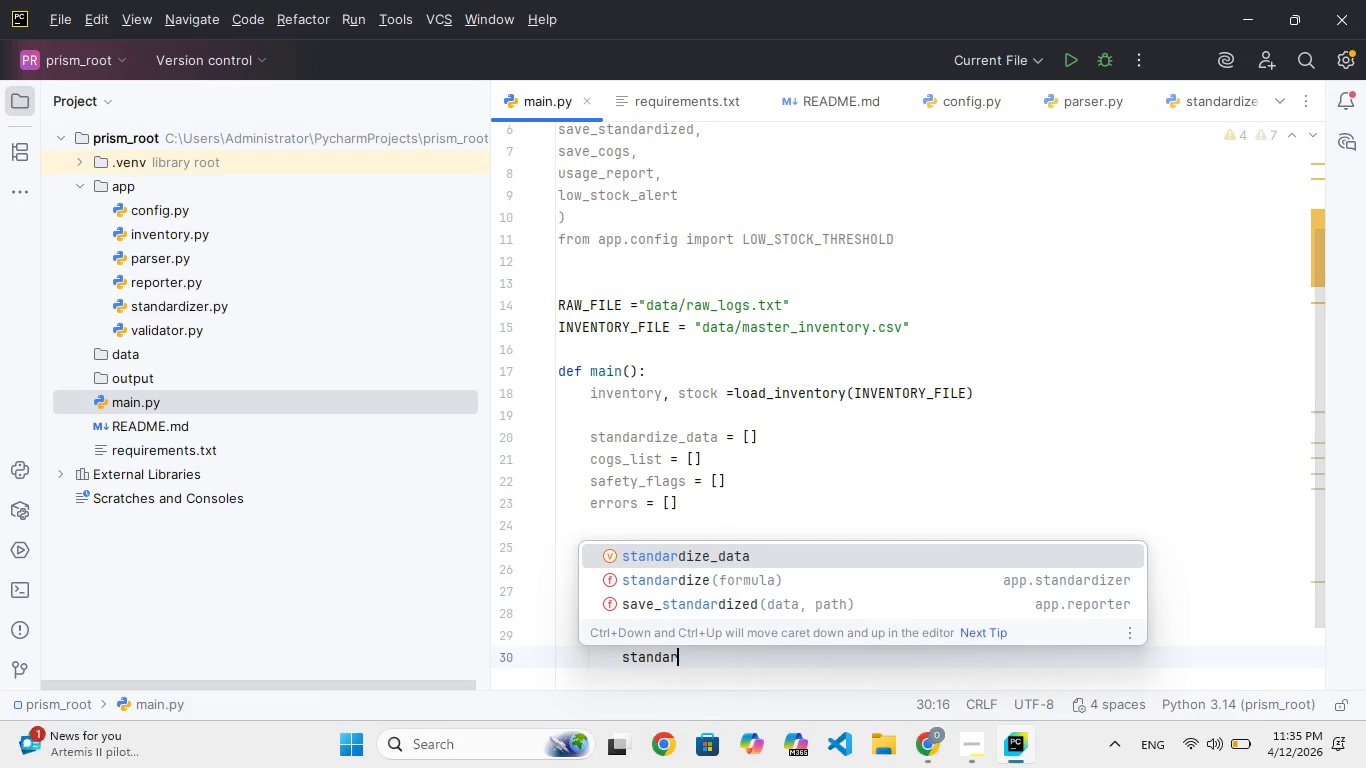 
key(Enter)
 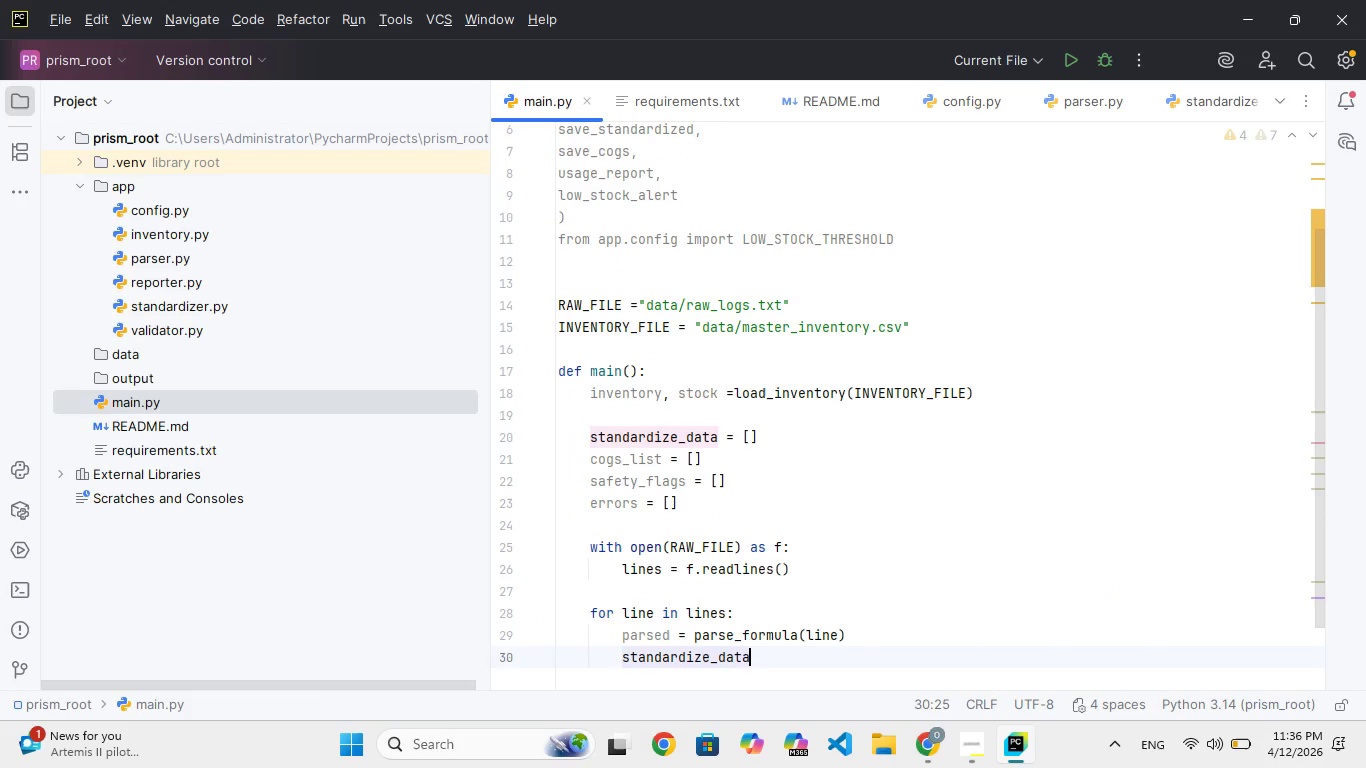 
key(Backslash)
 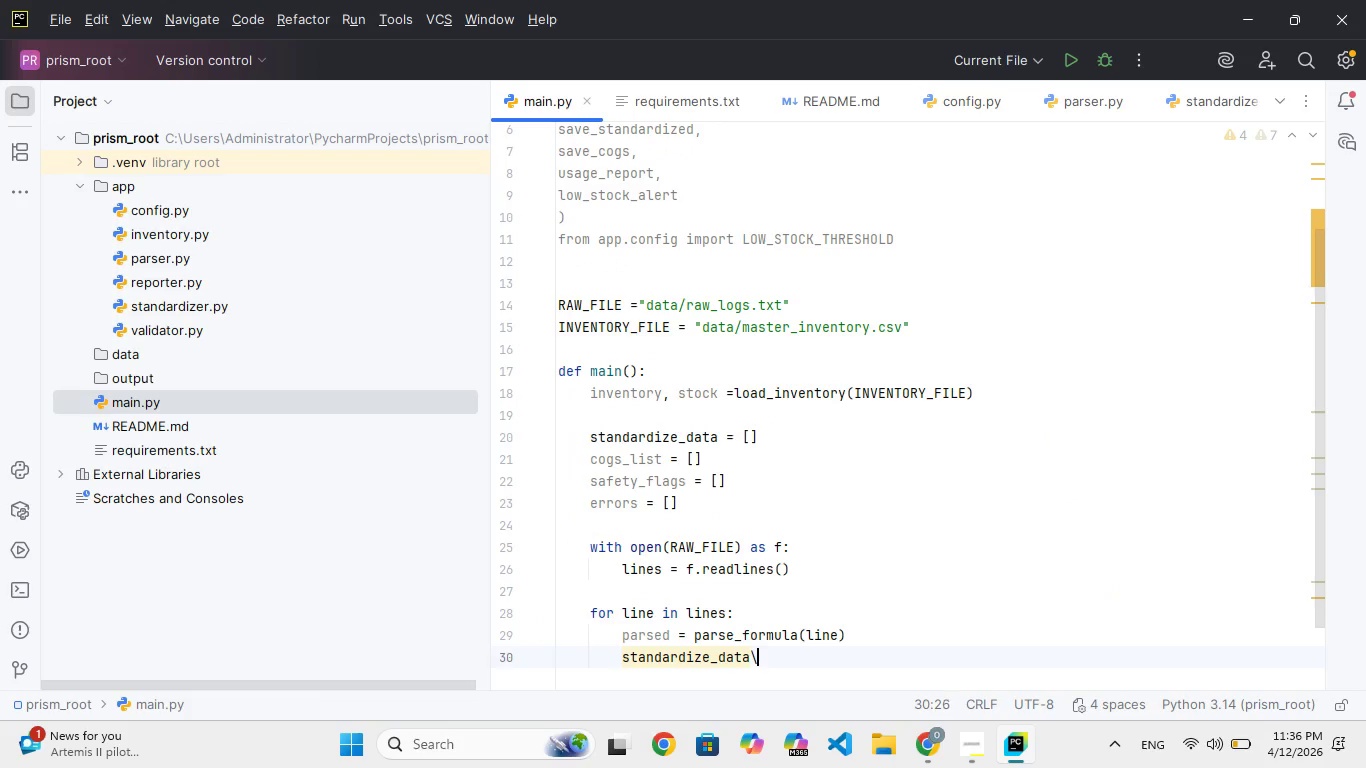 
key(Backslash)
 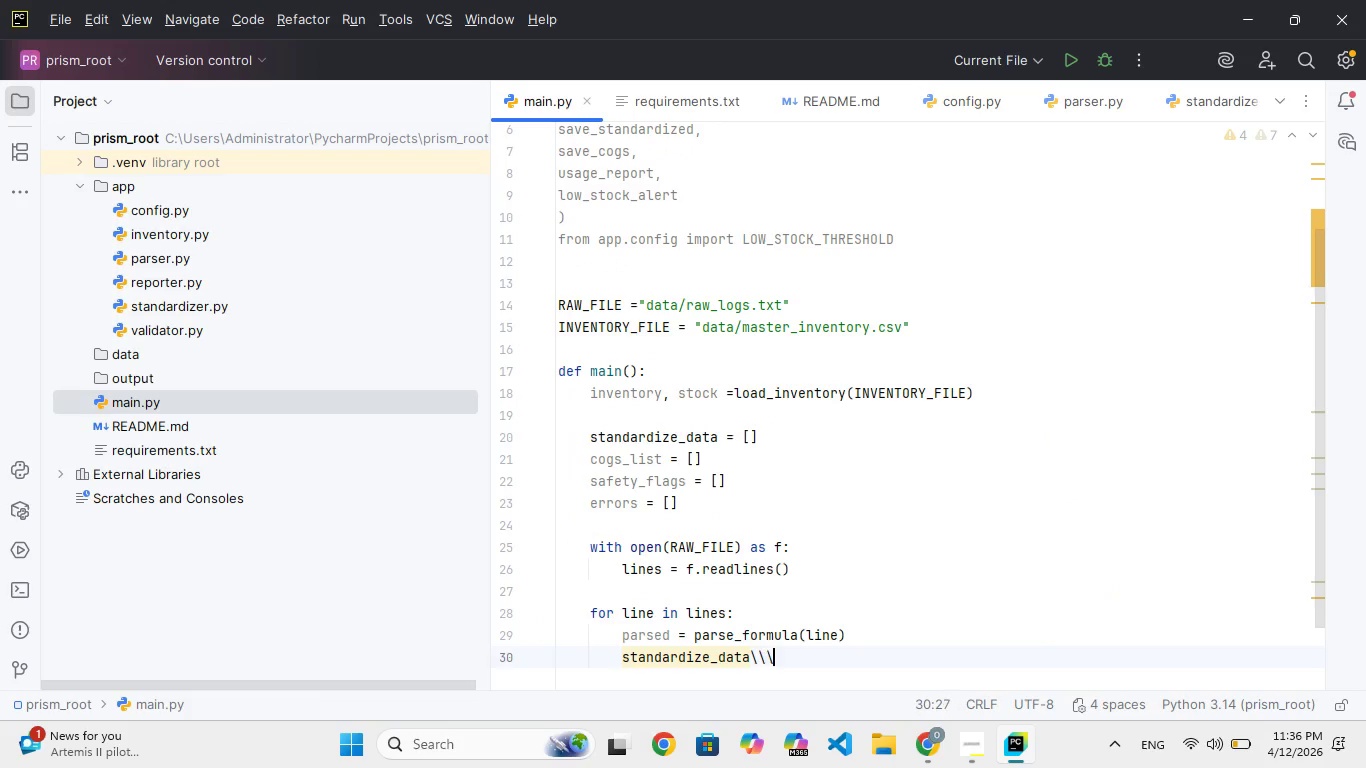 
key(Backslash)
 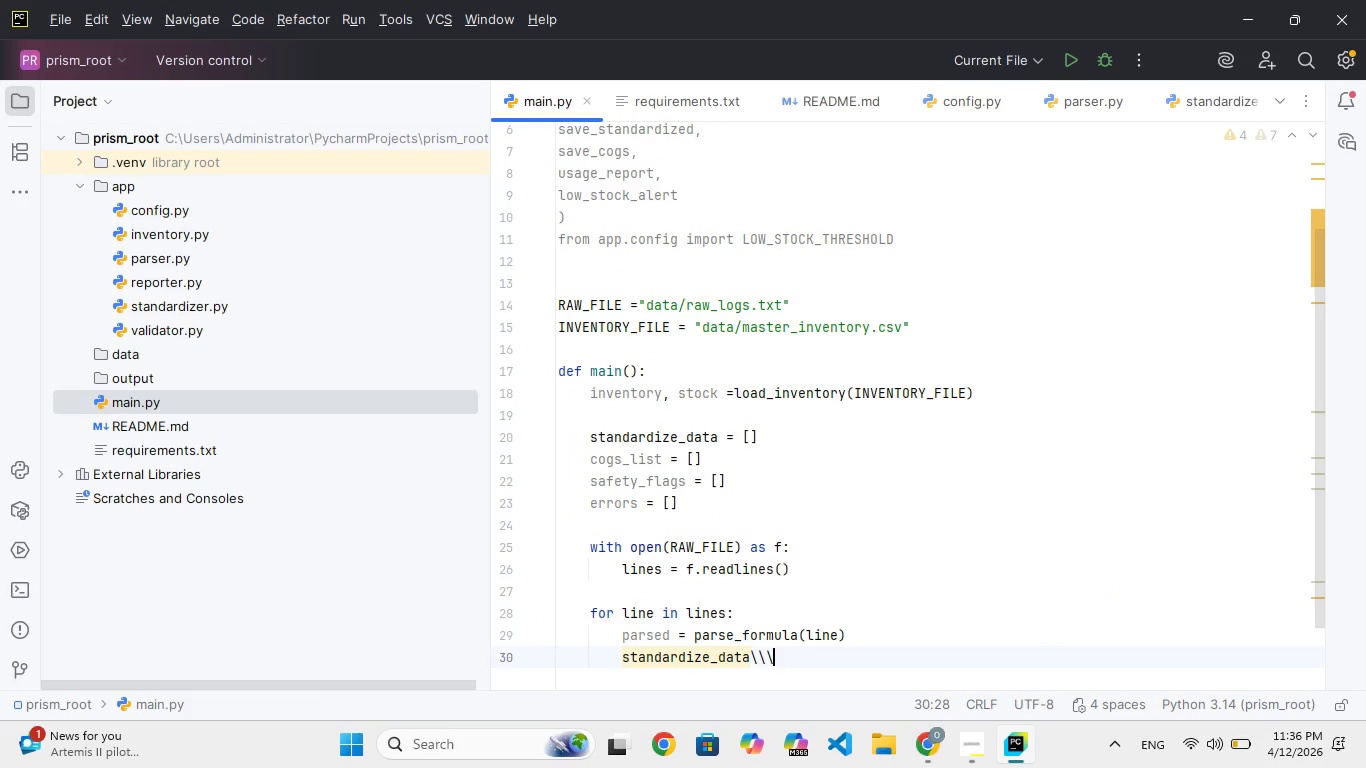 
key(Backspace)
 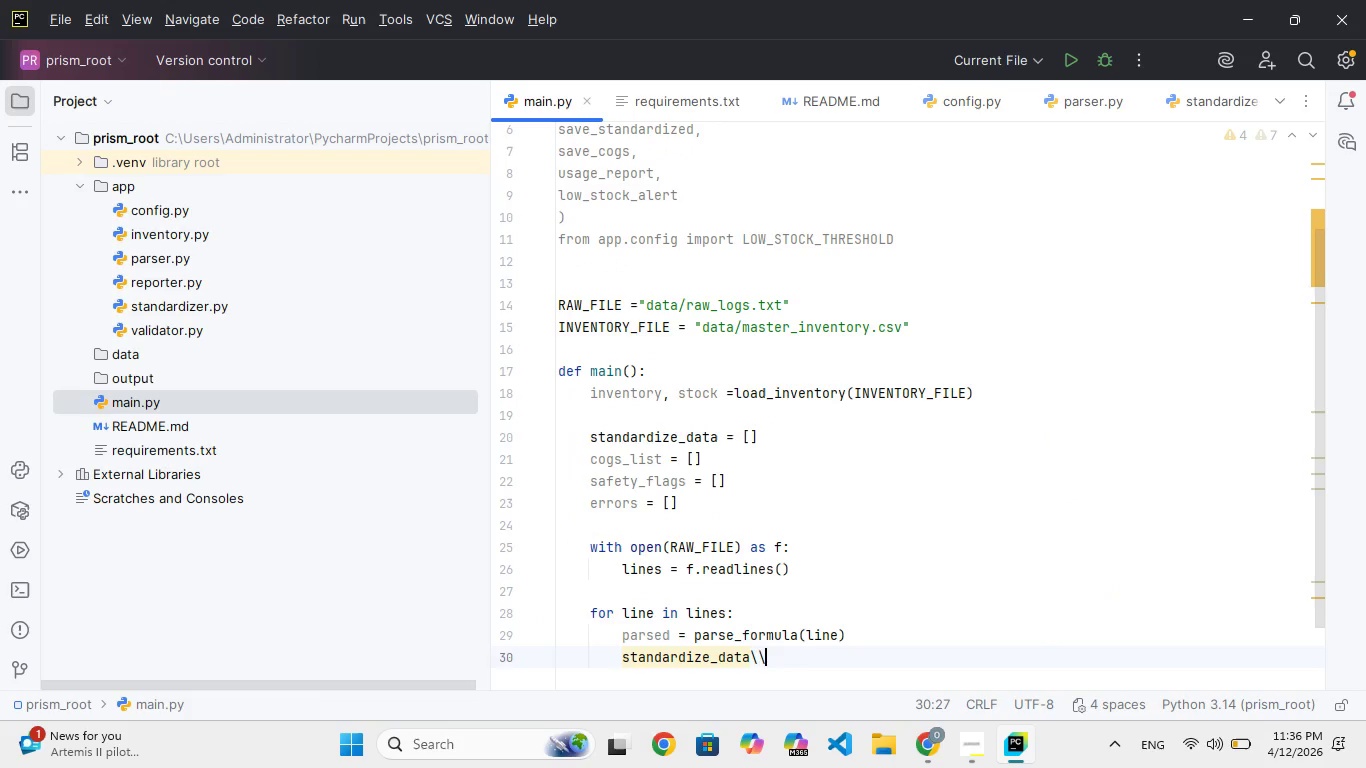 
hold_key(key=Backspace, duration=0.66)
 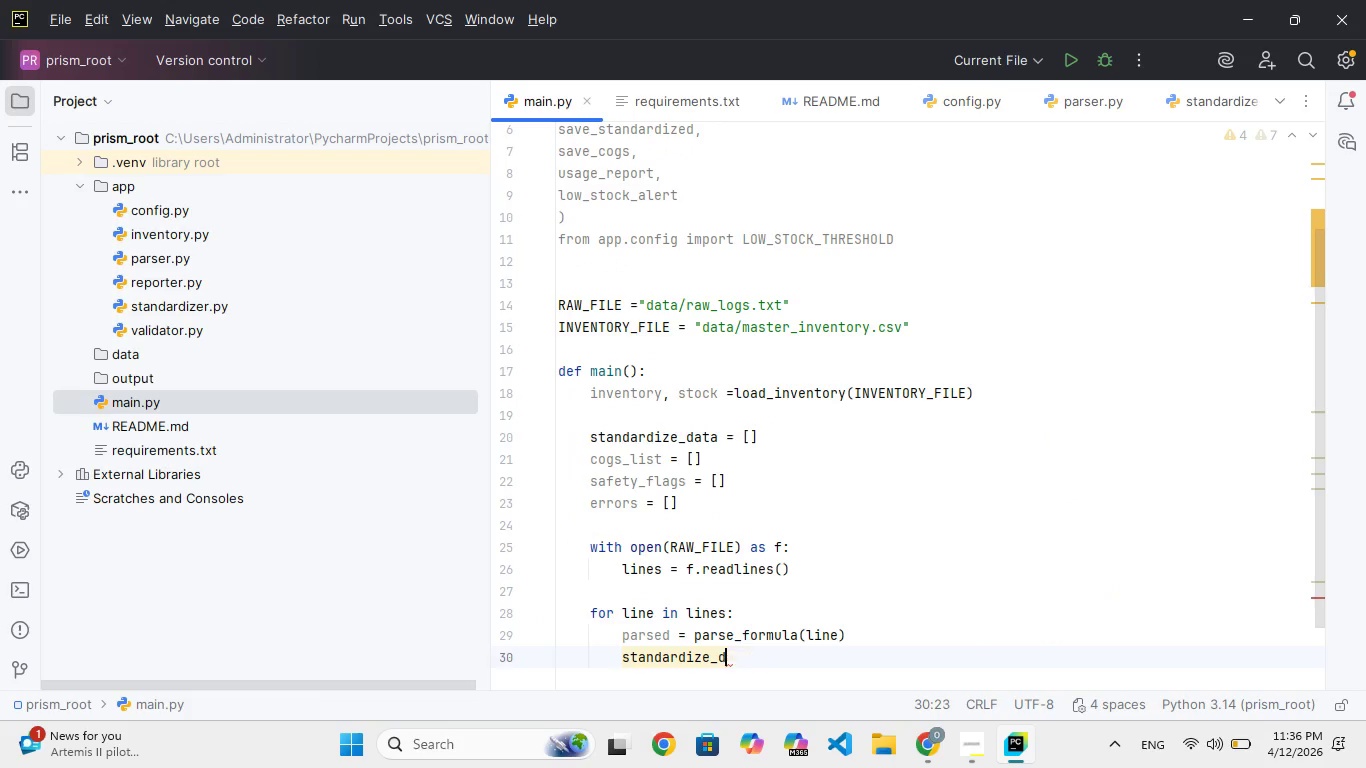 
key(Backspace)
 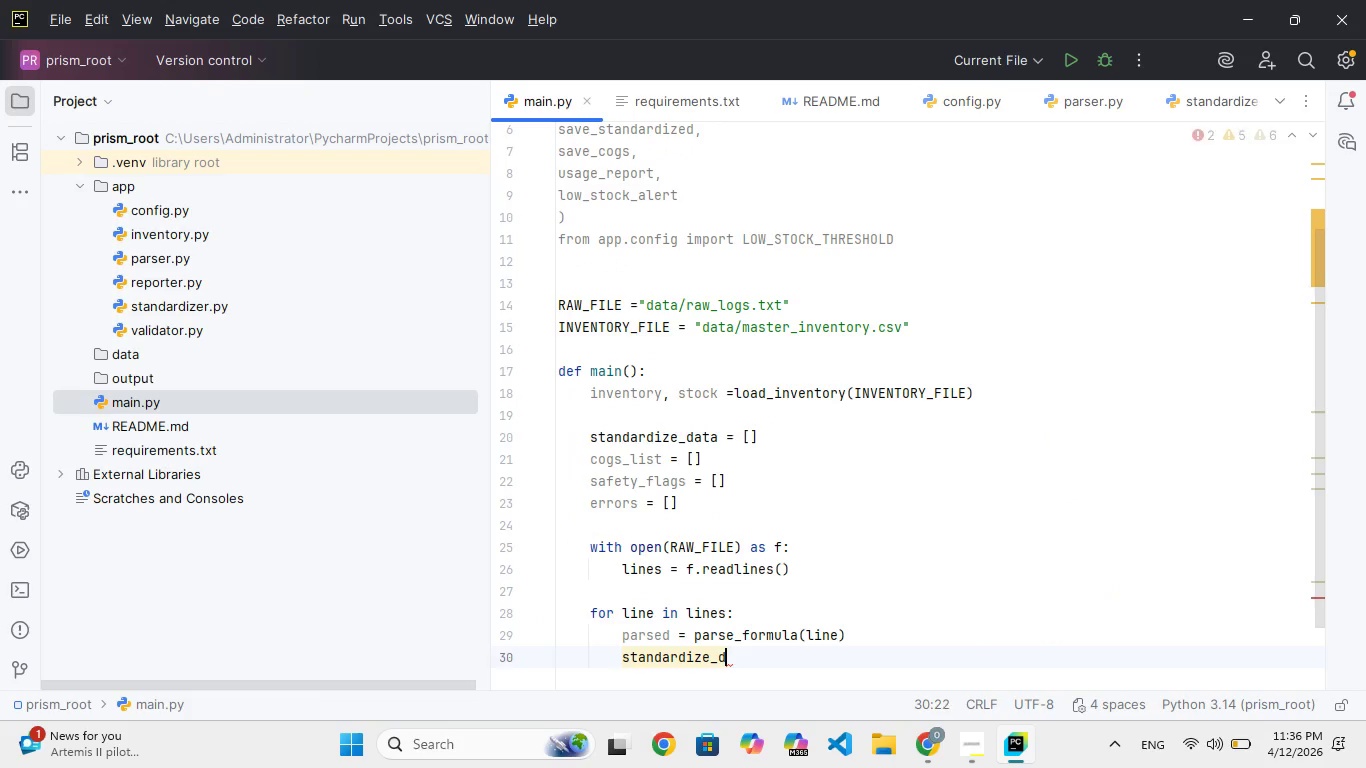 
key(Backspace)
 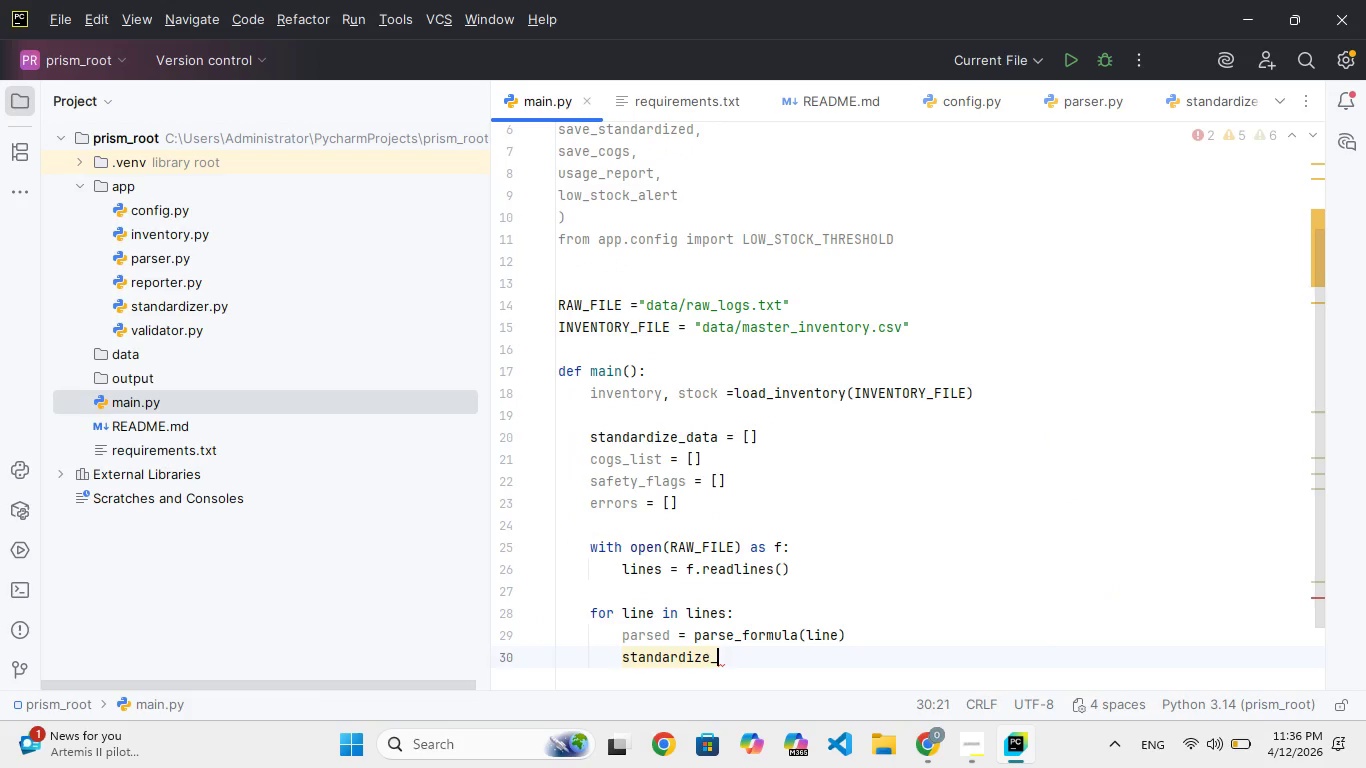 
key(Backspace)
 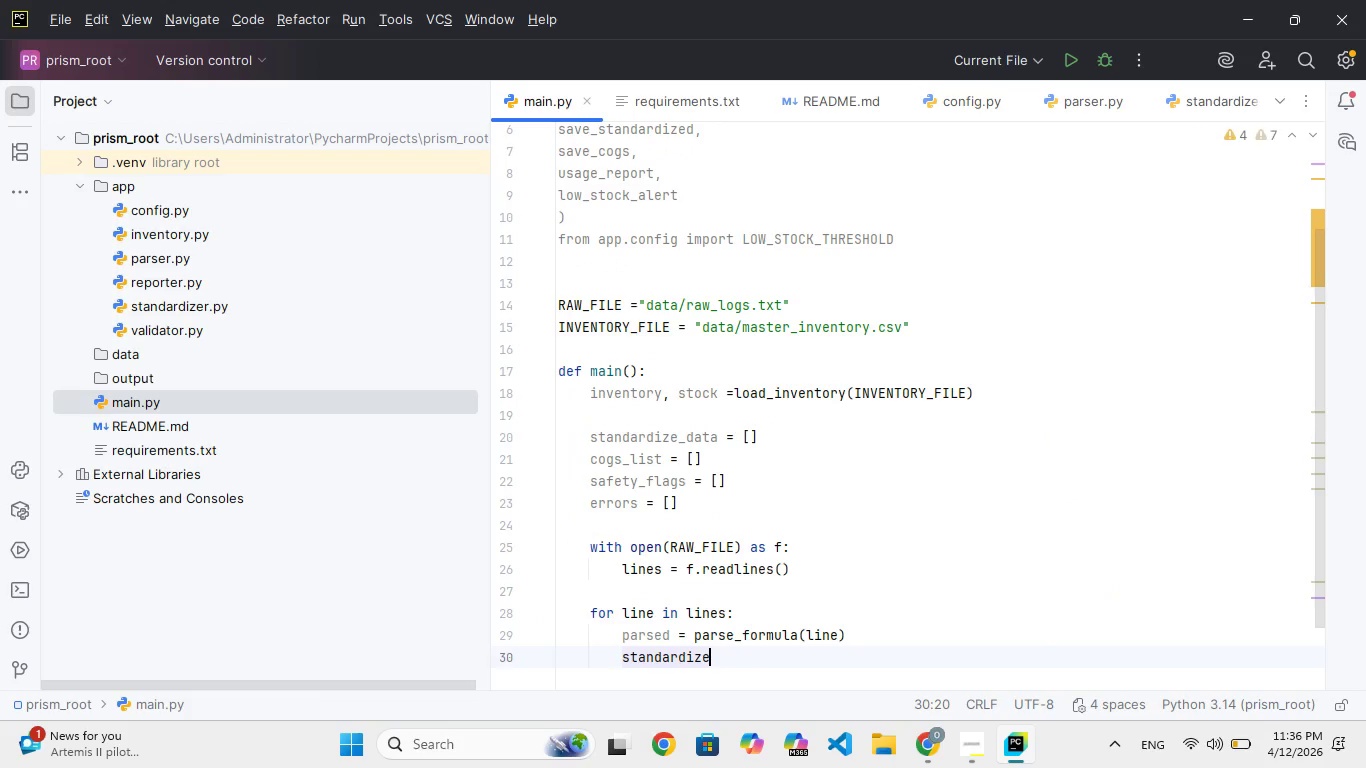 
key(Space)
 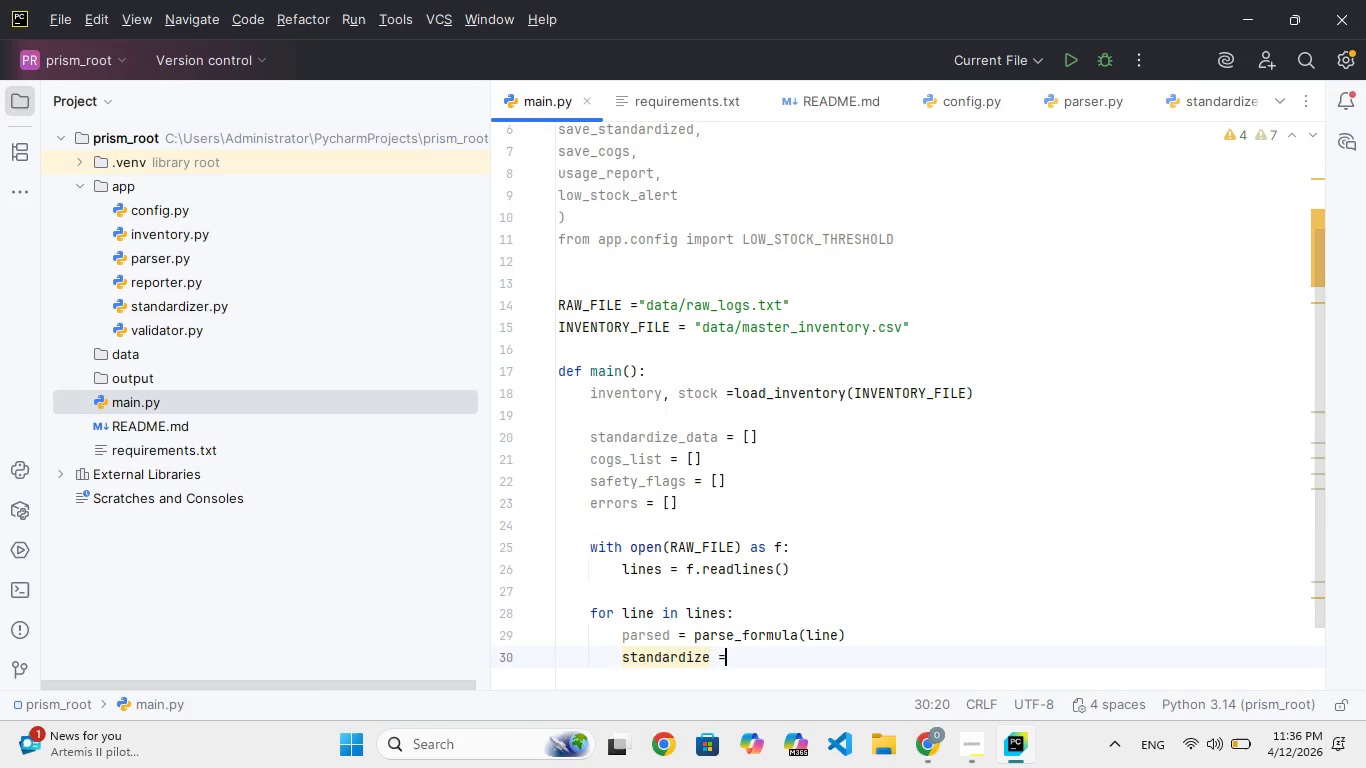 
key(Equal)
 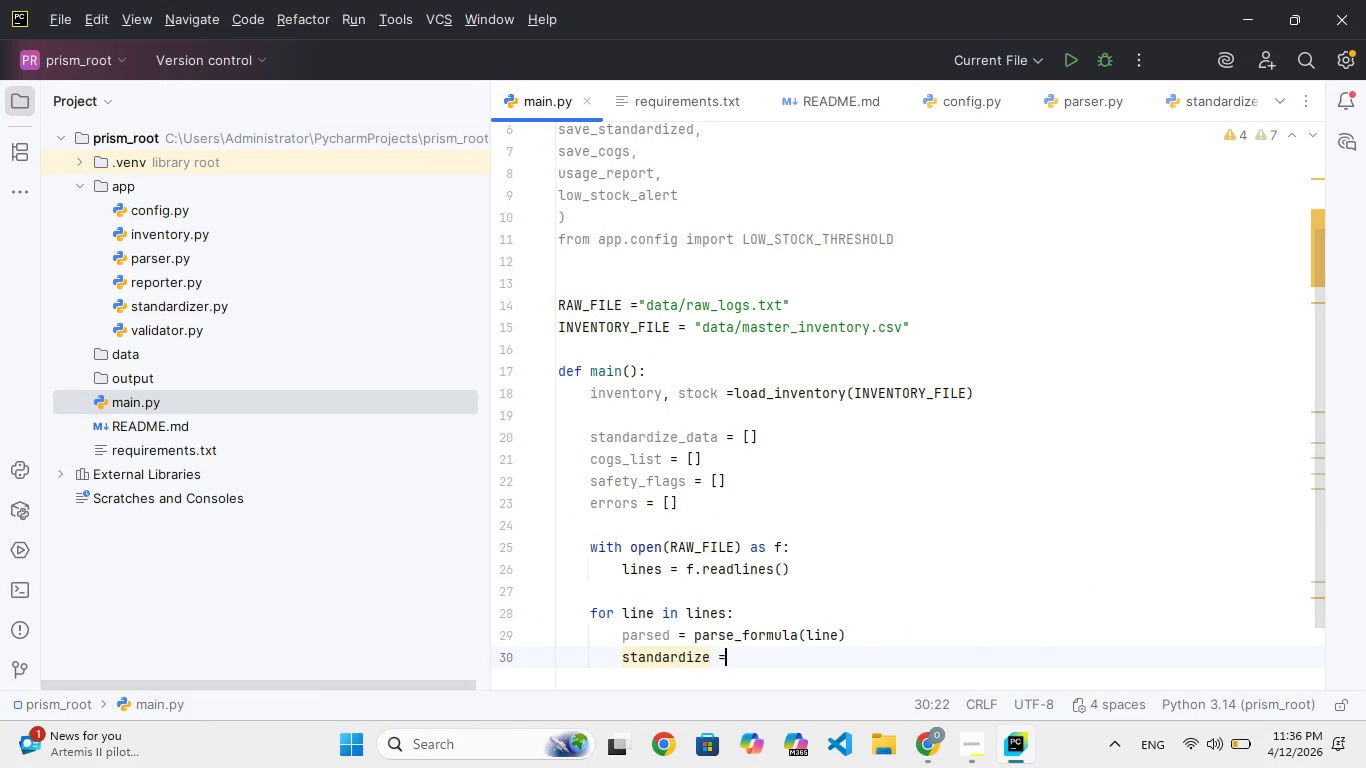 
key(Space)
 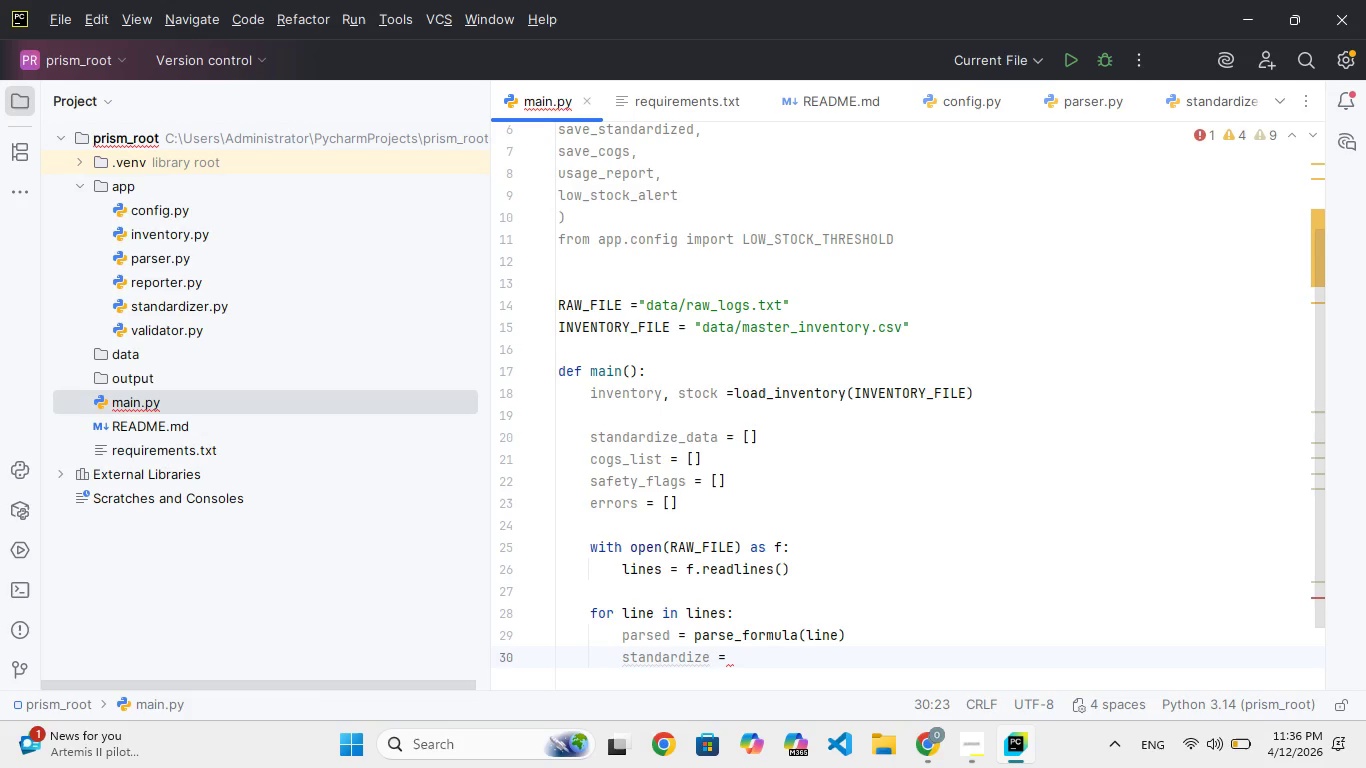 
type(standa)
 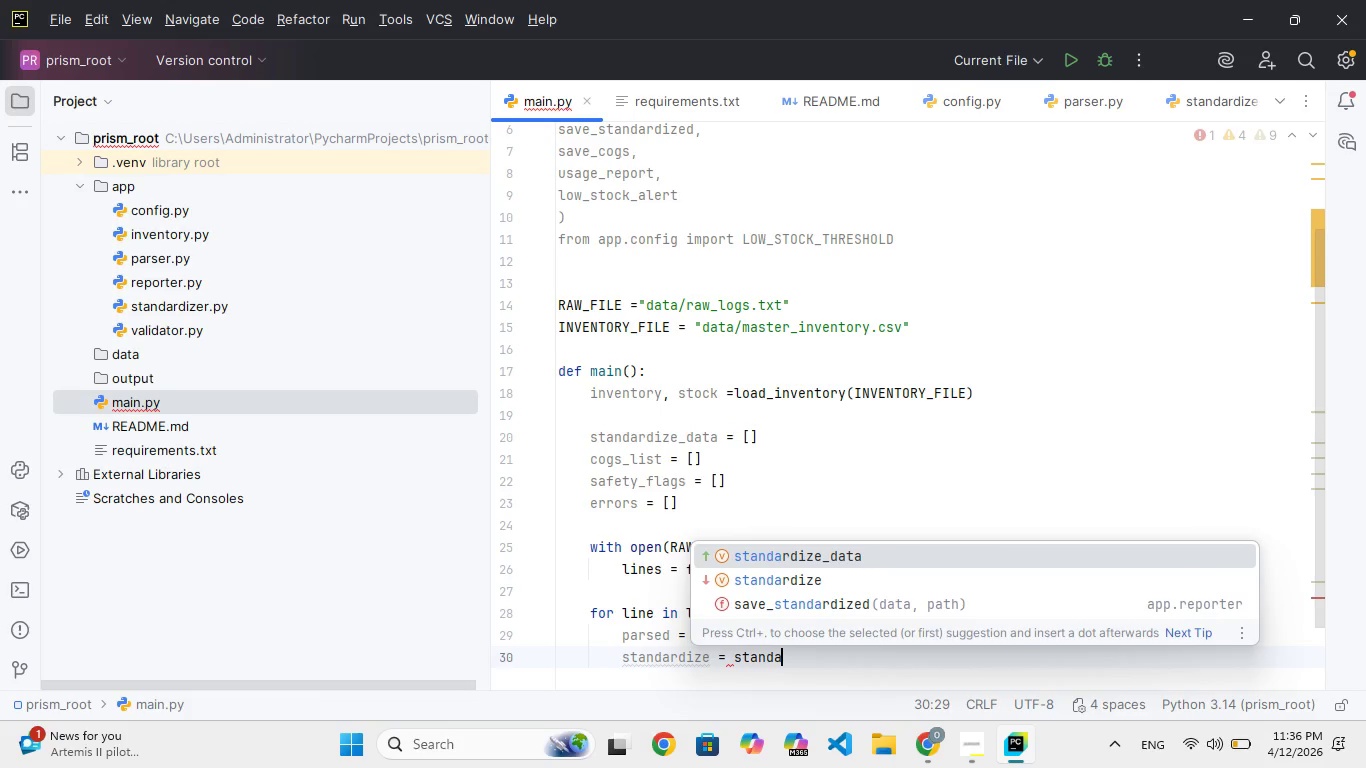 
key(Enter)
 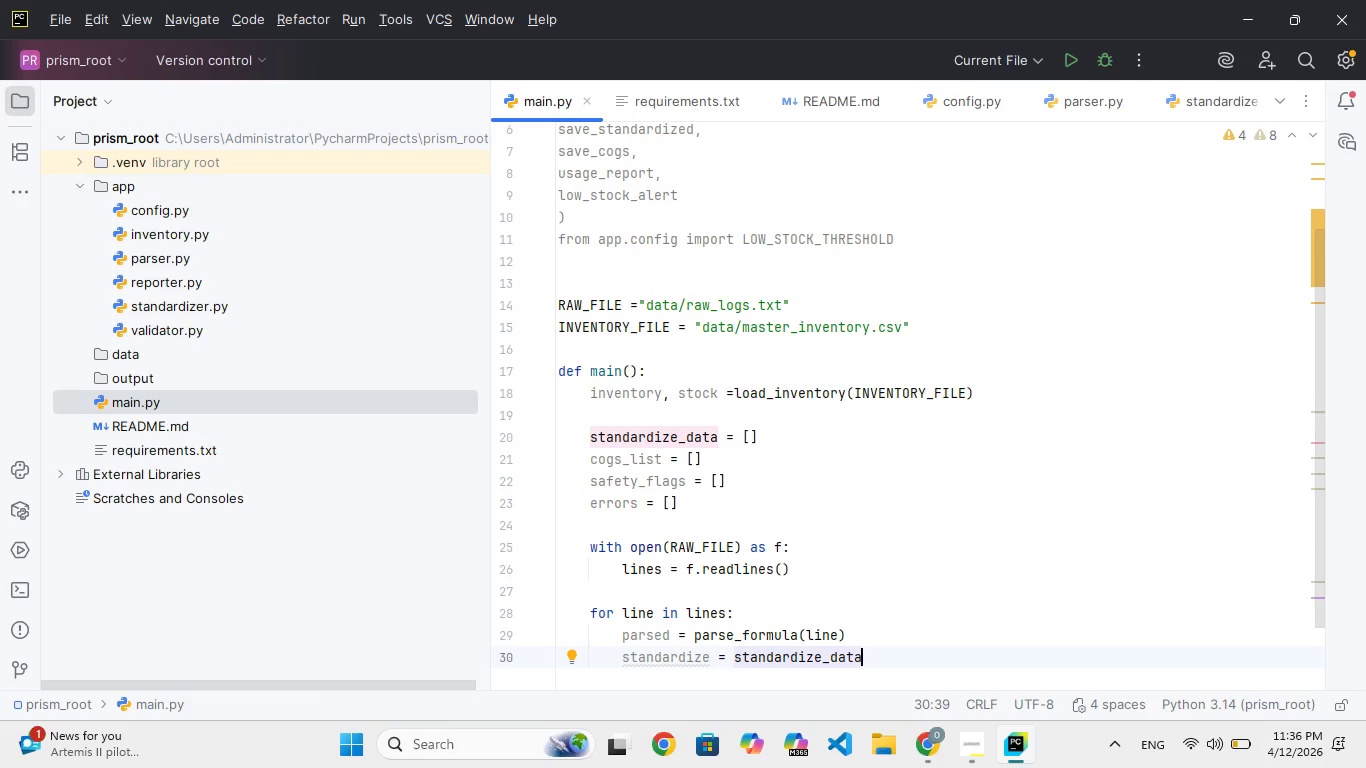 
key(Backspace)
key(Backspace)
key(Backspace)
key(Backspace)
key(Backspace)
key(Backspace)
type(e()
 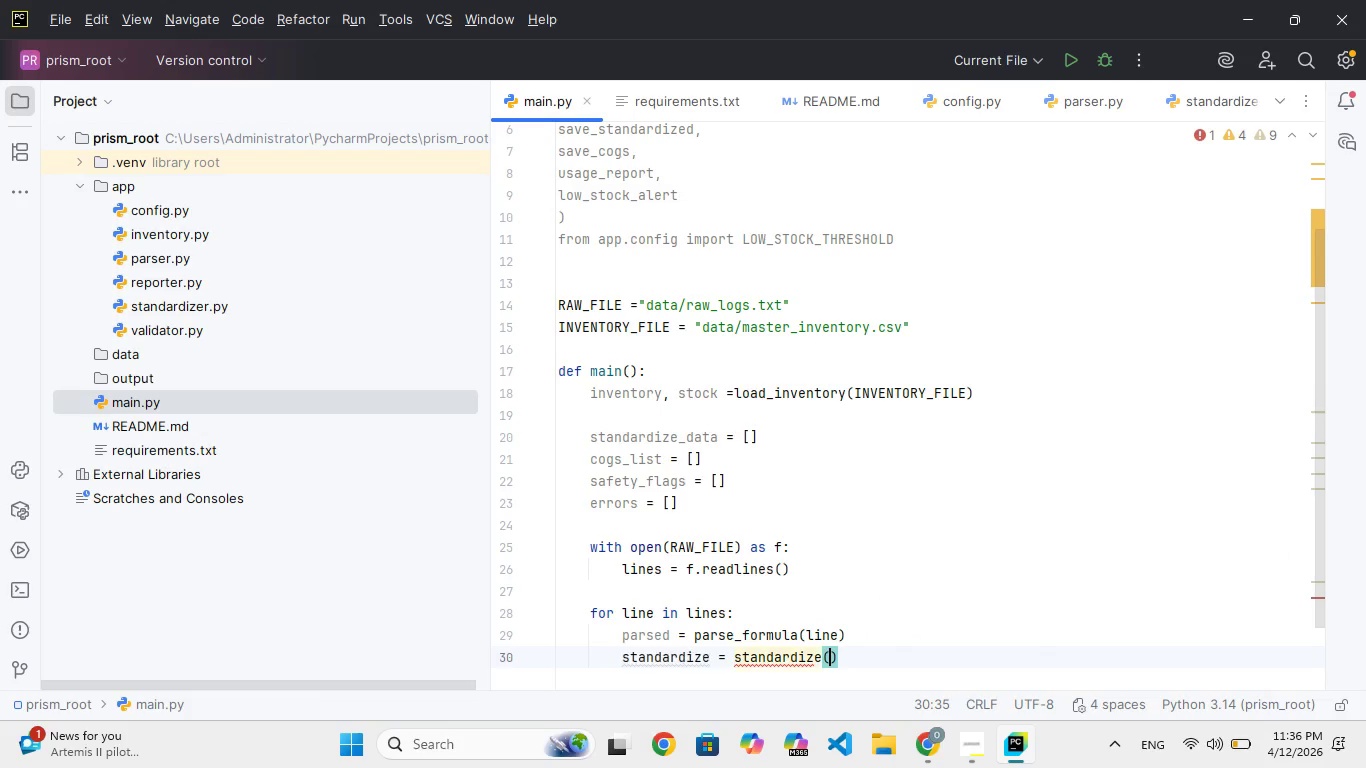 
type(parsed)
 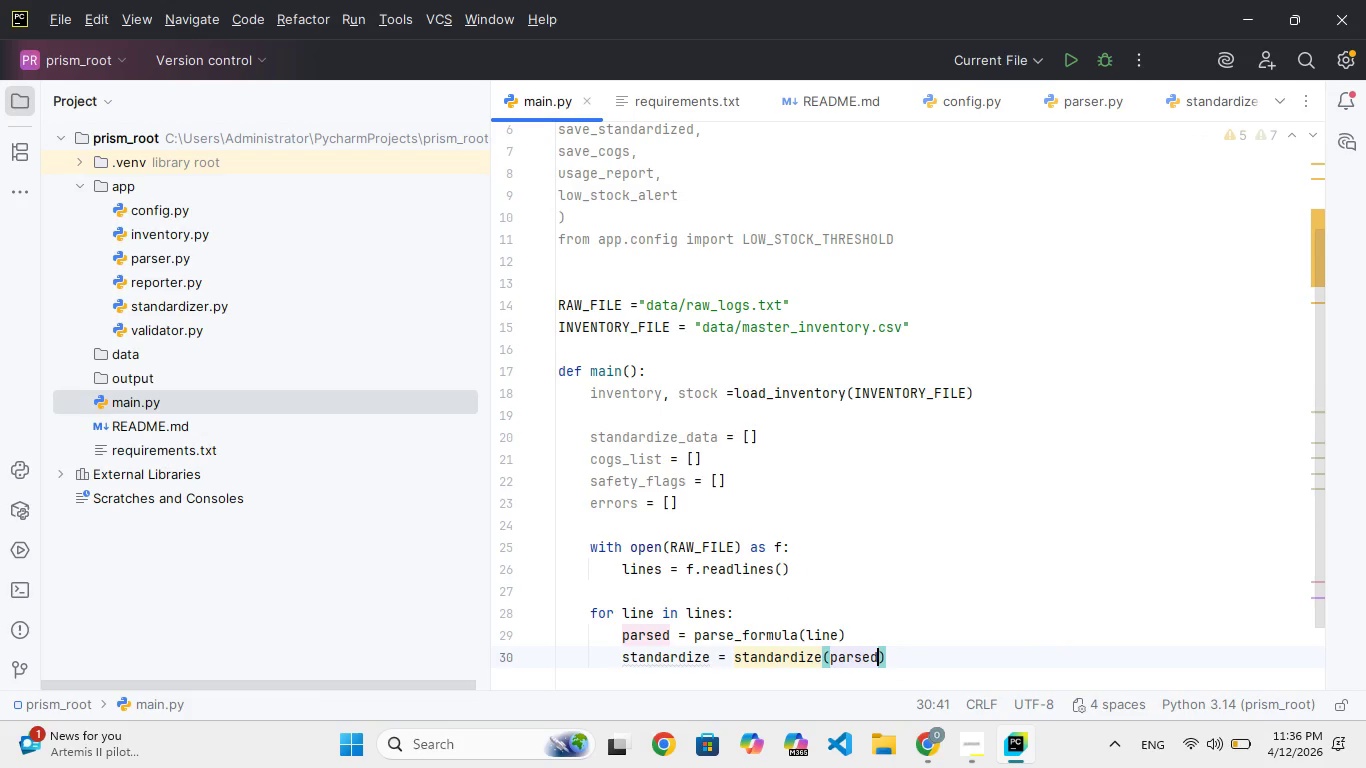 
key(ArrowRight)
 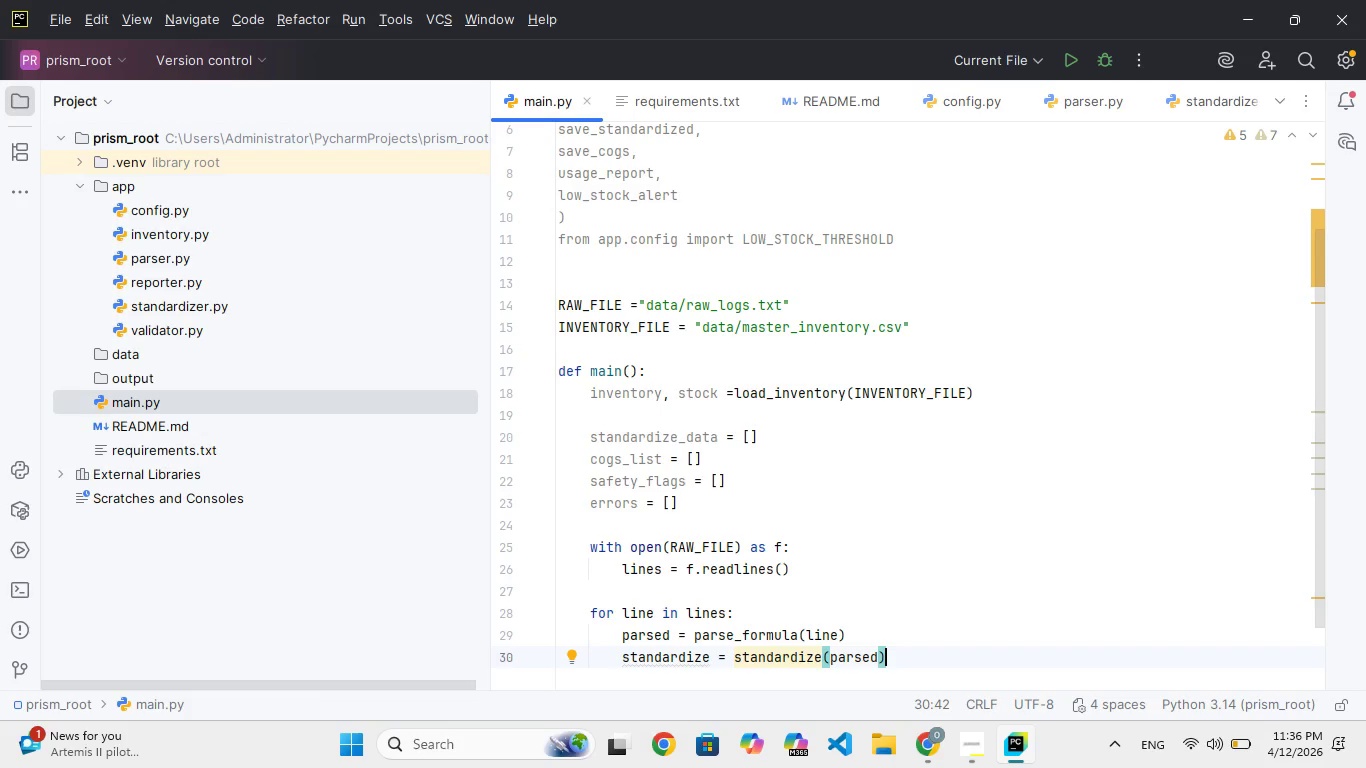 
wait(9.38)
 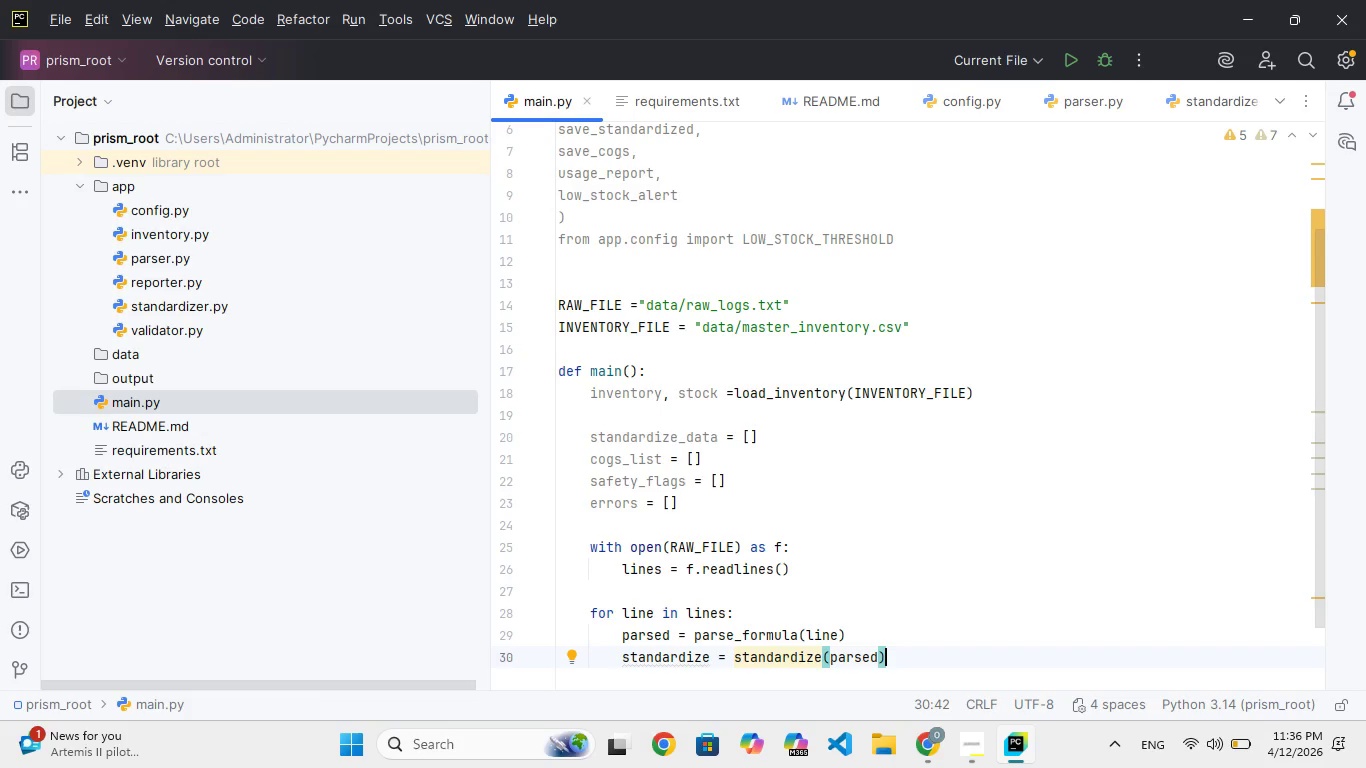 
hold_key(key=ArrowLeft, duration=1.36)
 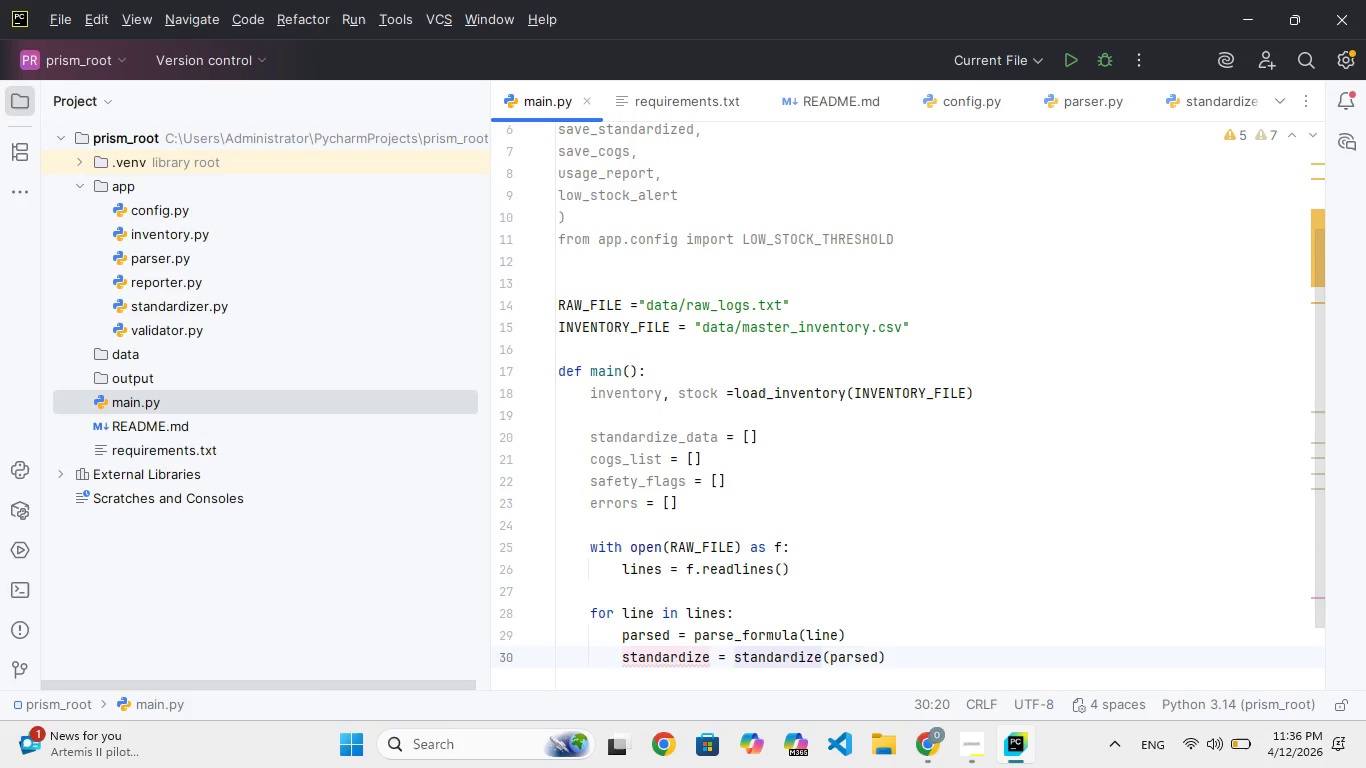 
key(E)
 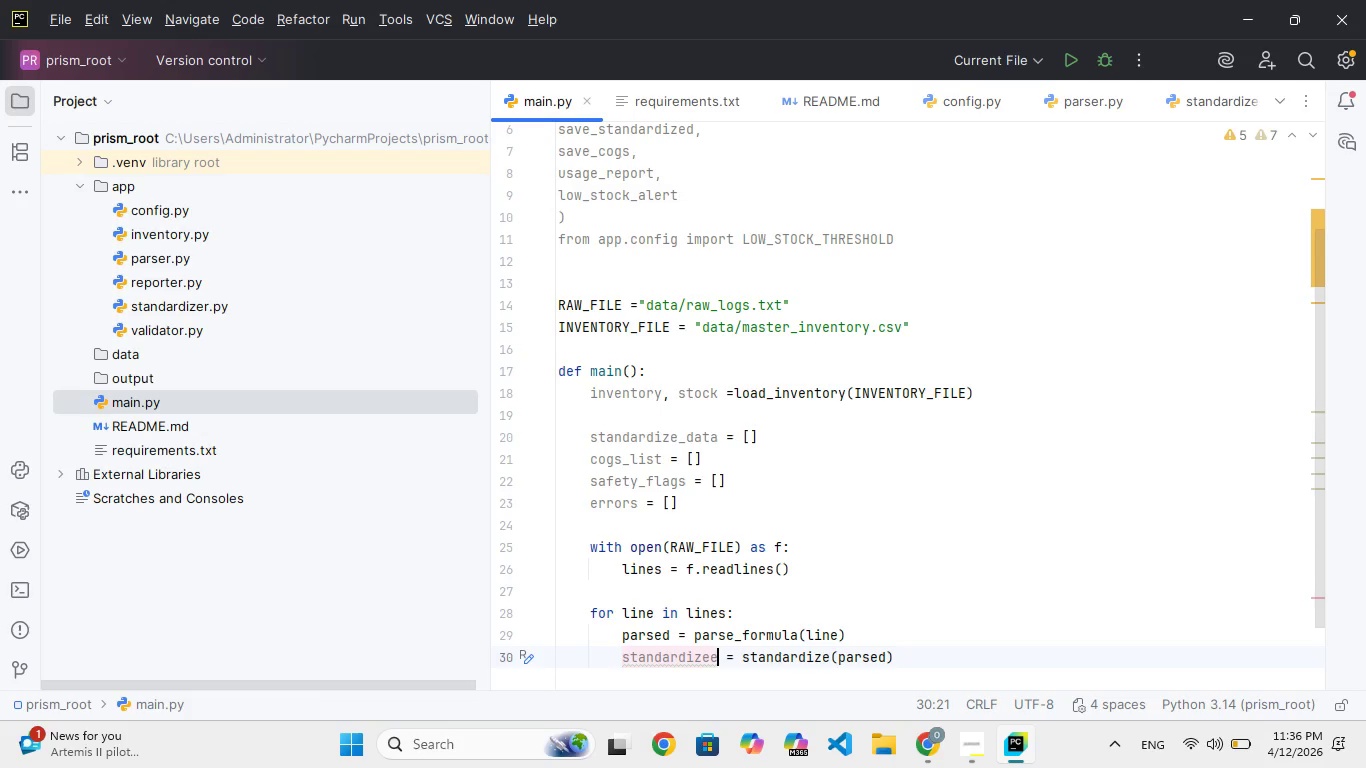 
key(Backspace)
 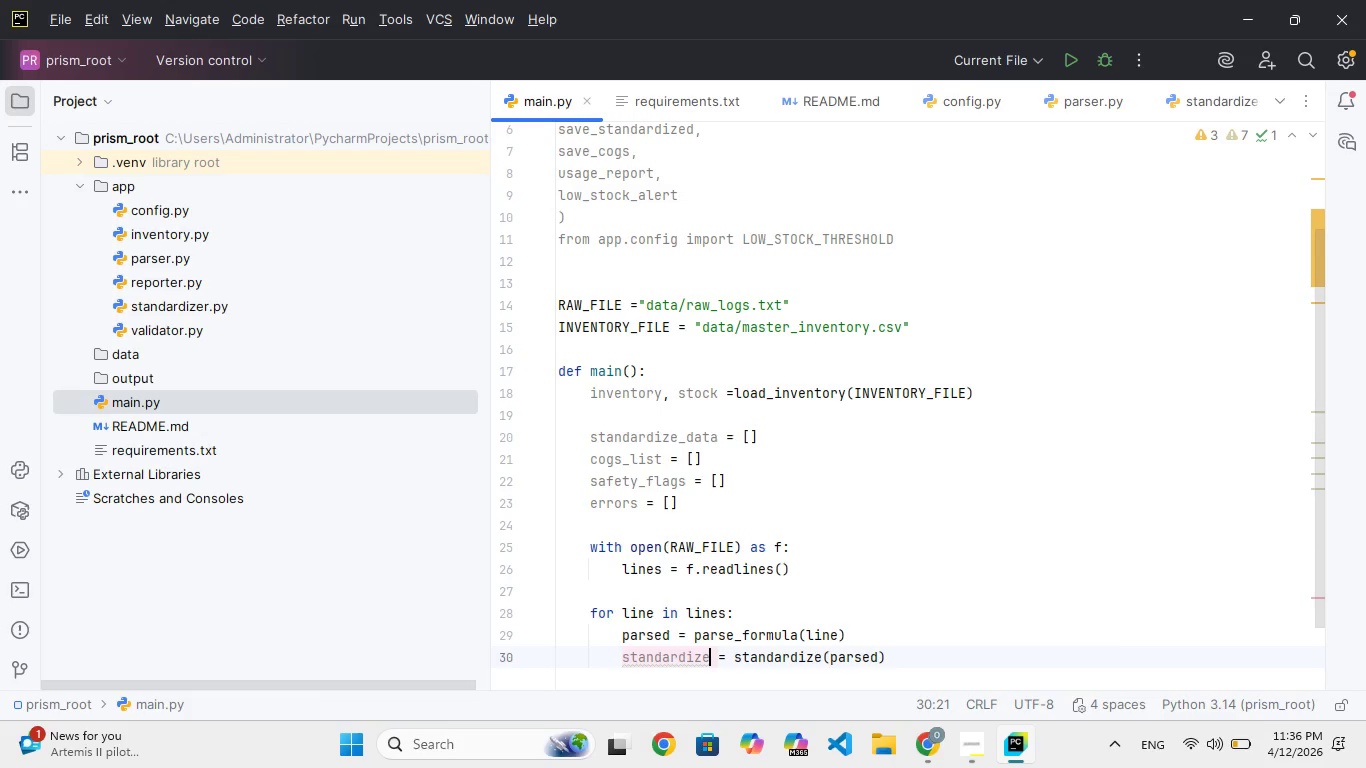 
key(D)
 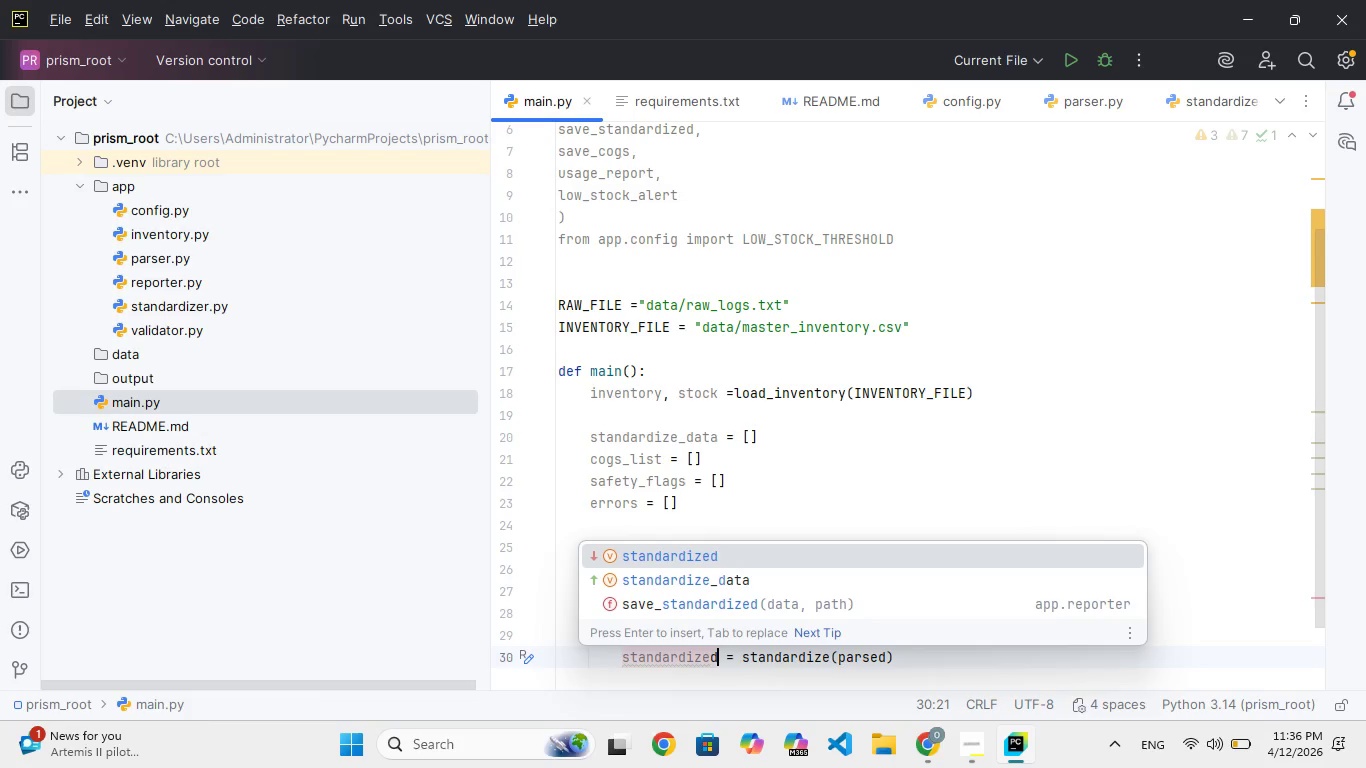 
wait(14.8)
 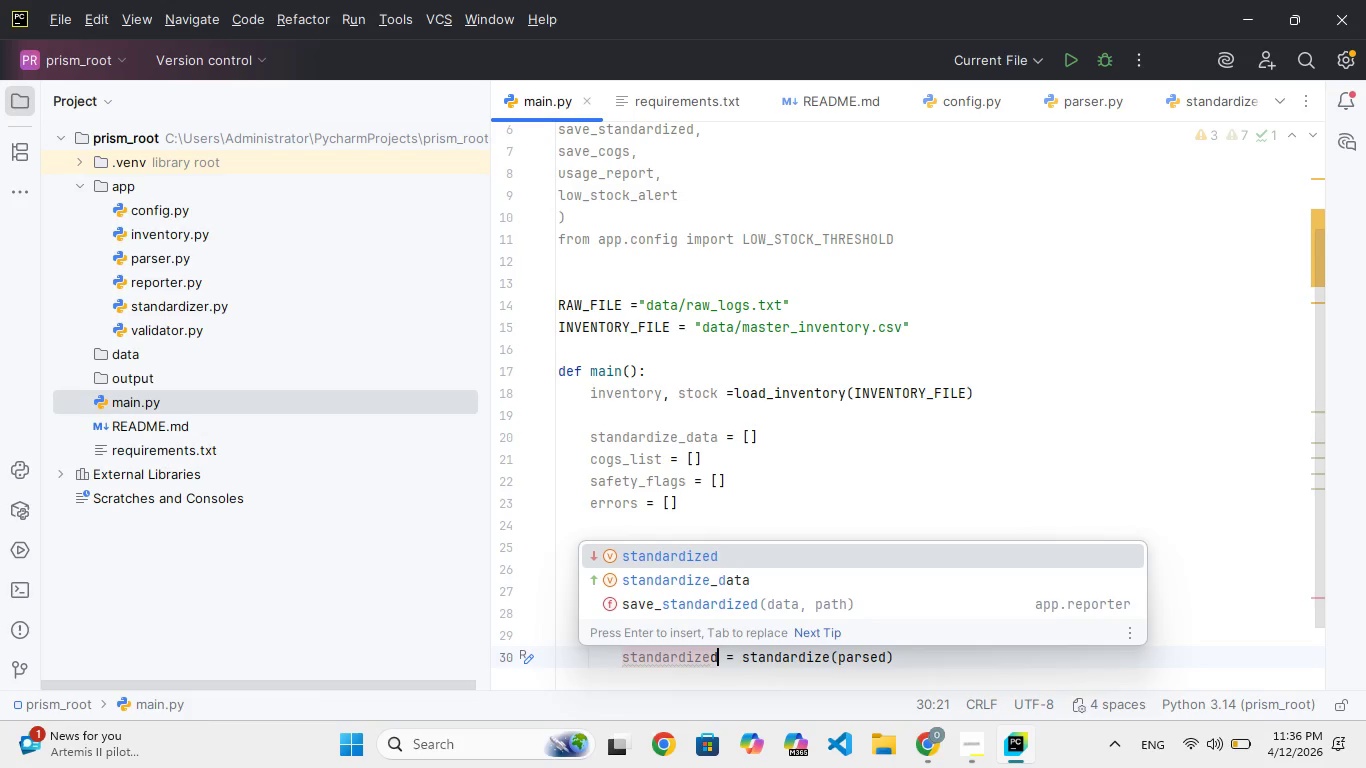 
hold_key(key=ArrowRight, duration=1.24)
 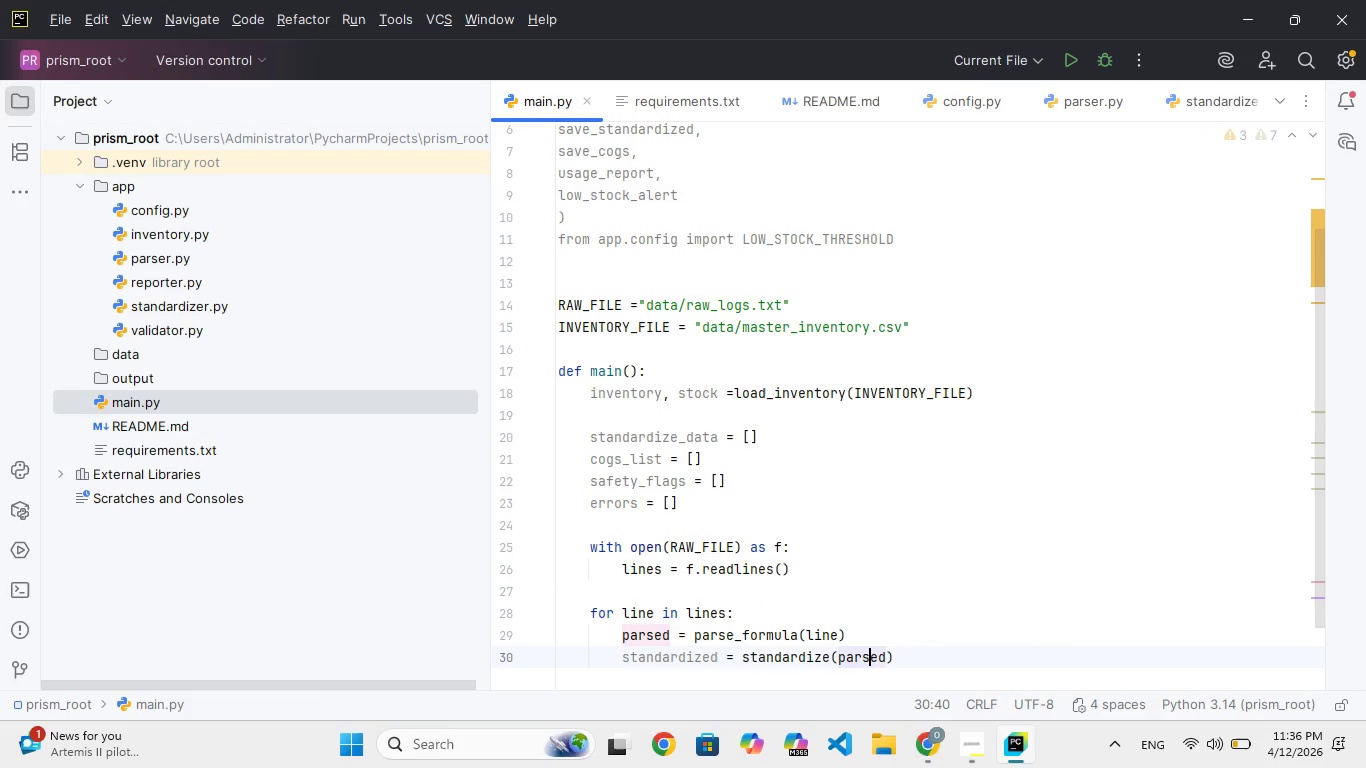 
key(ArrowRight)
 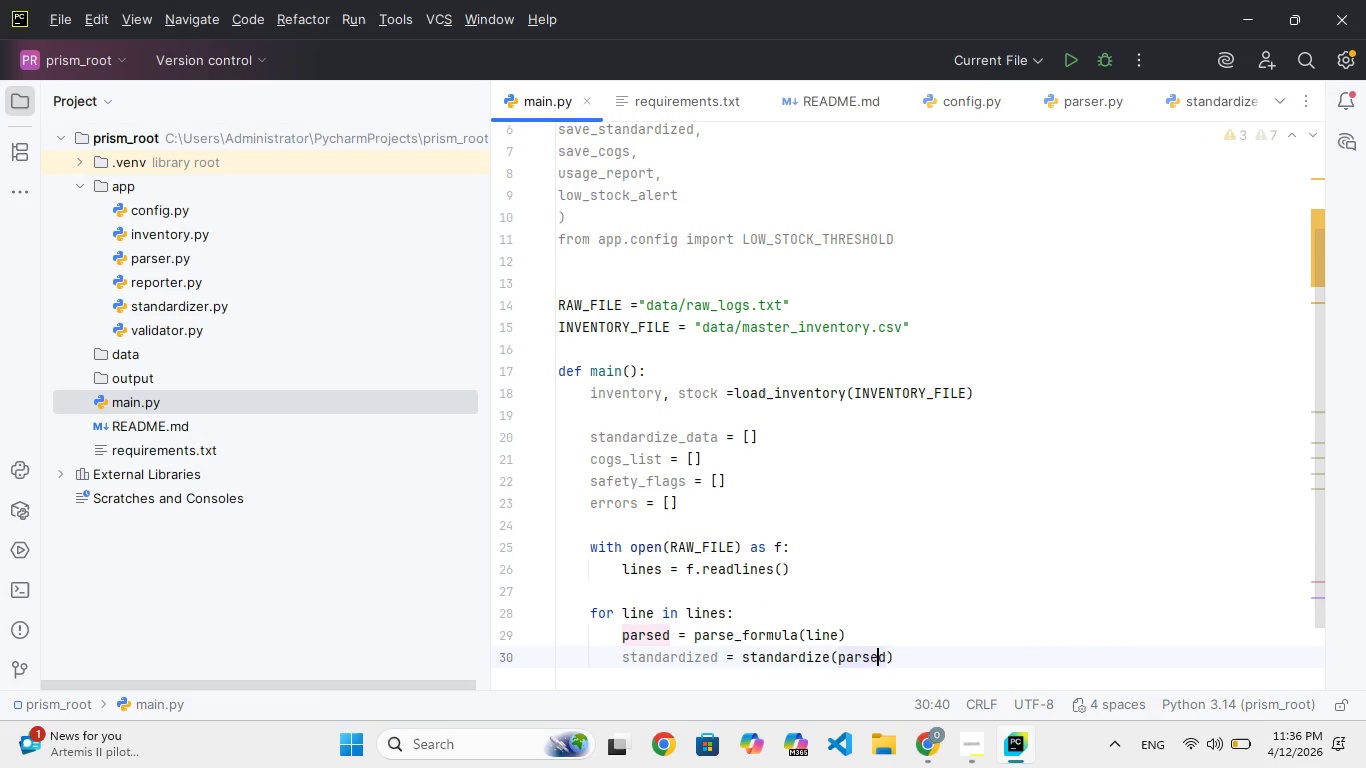 
key(ArrowRight)
 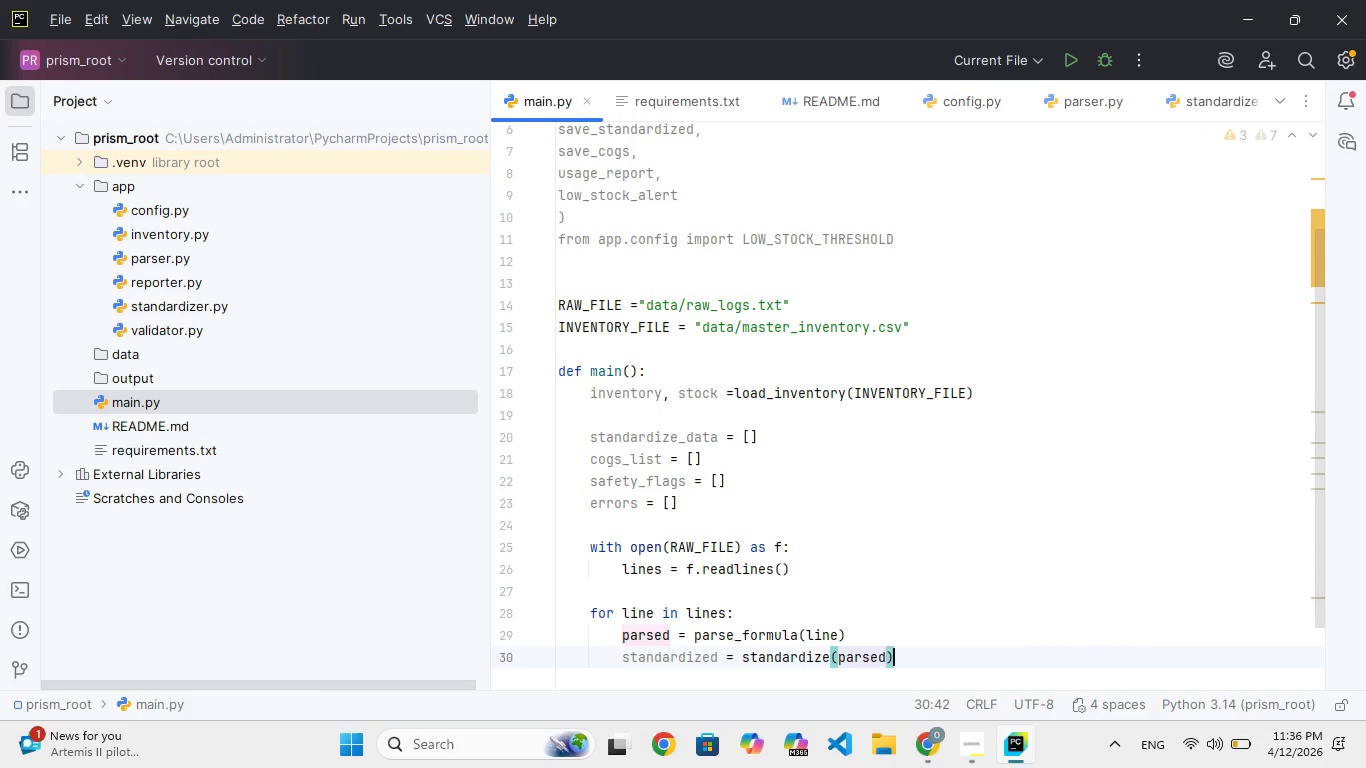 
key(ArrowRight)
 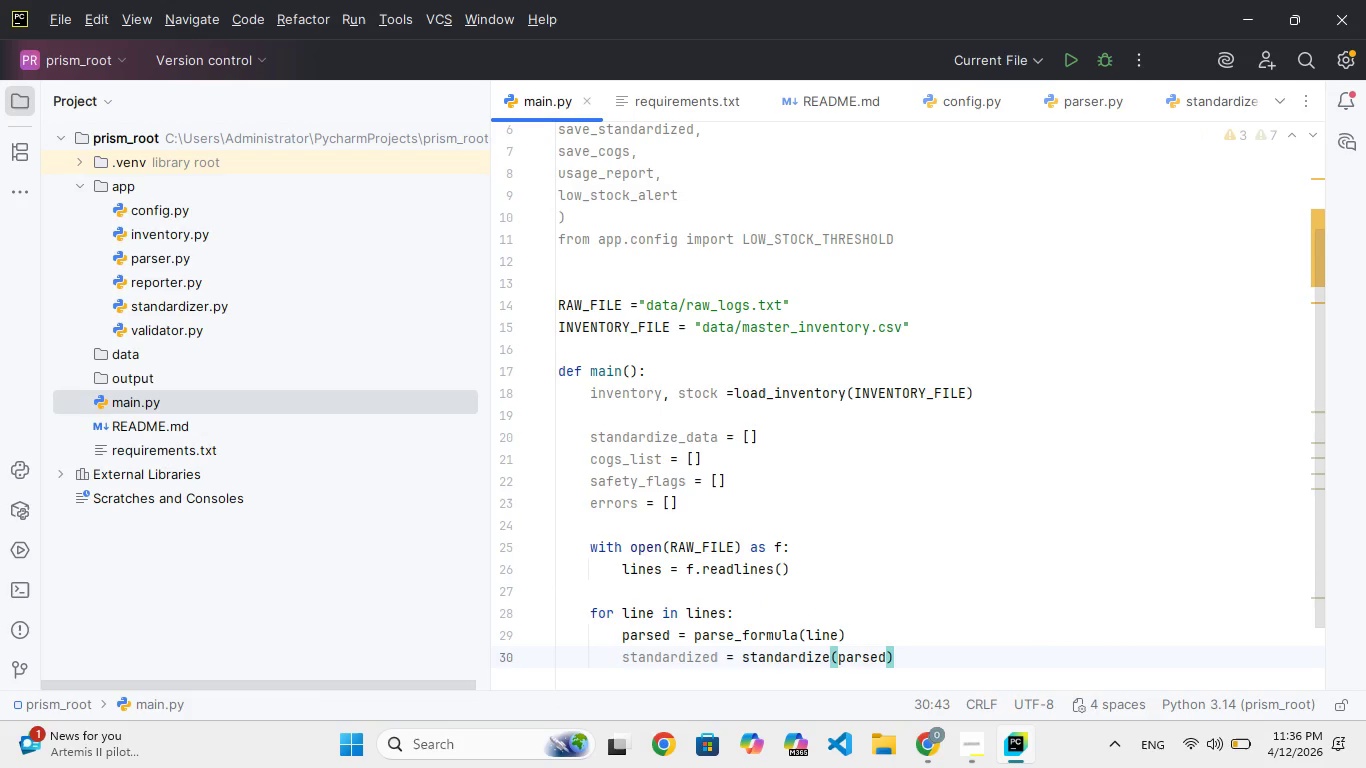 
key(Enter)
 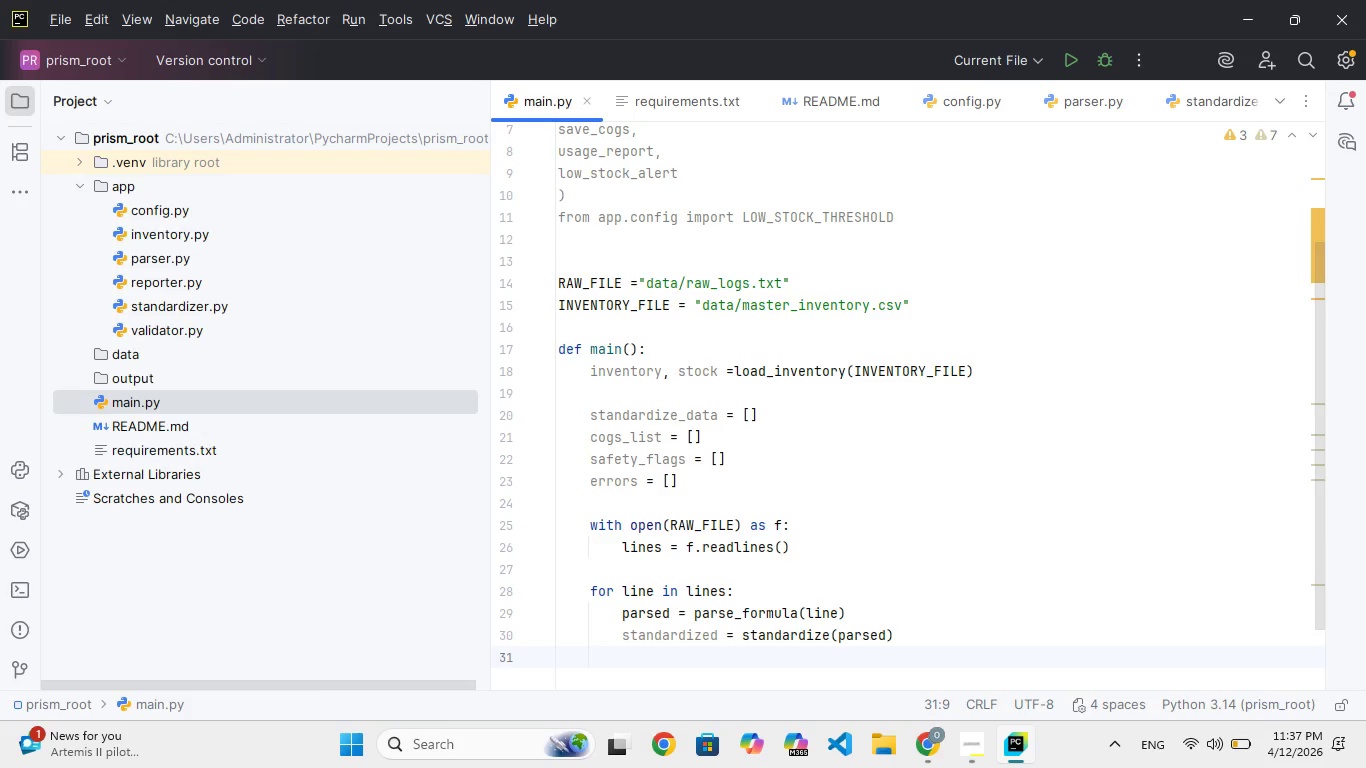 
wait(27.78)
 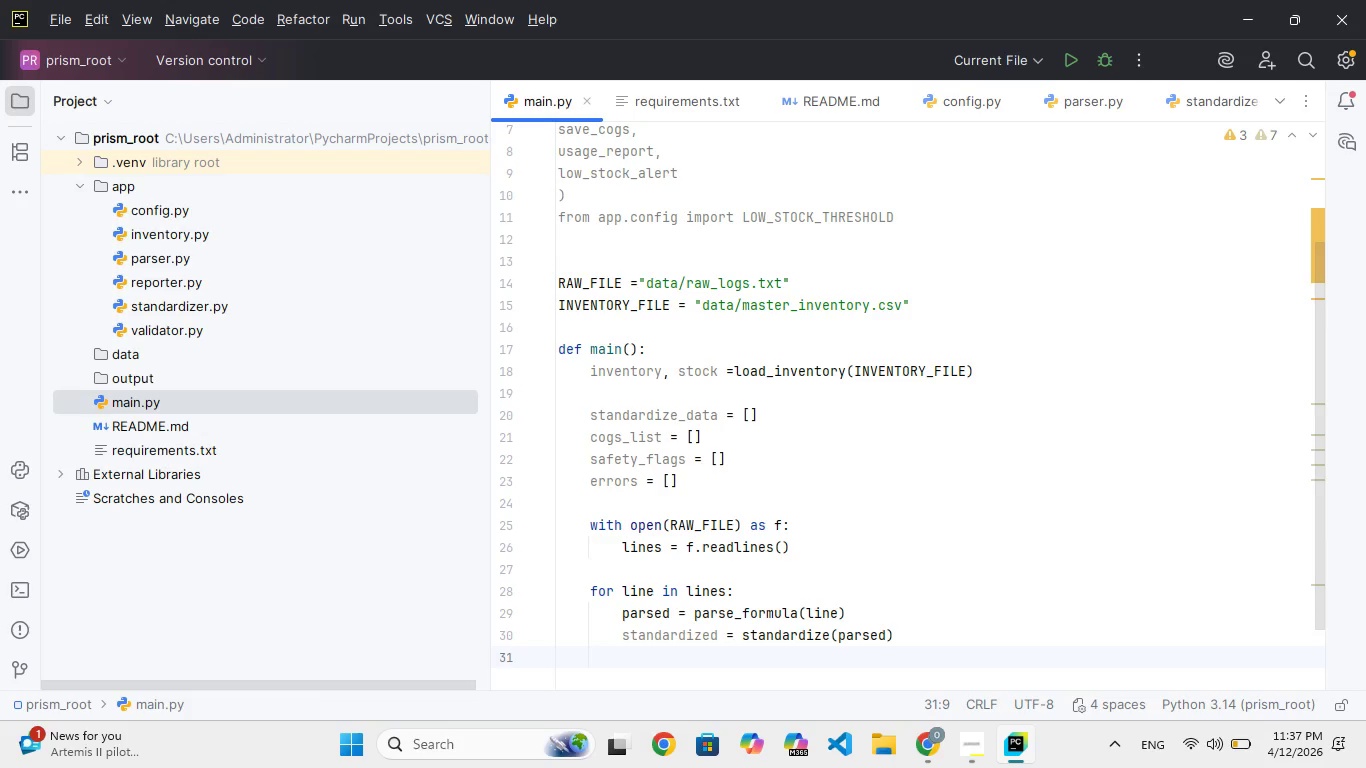 
key(Enter)
 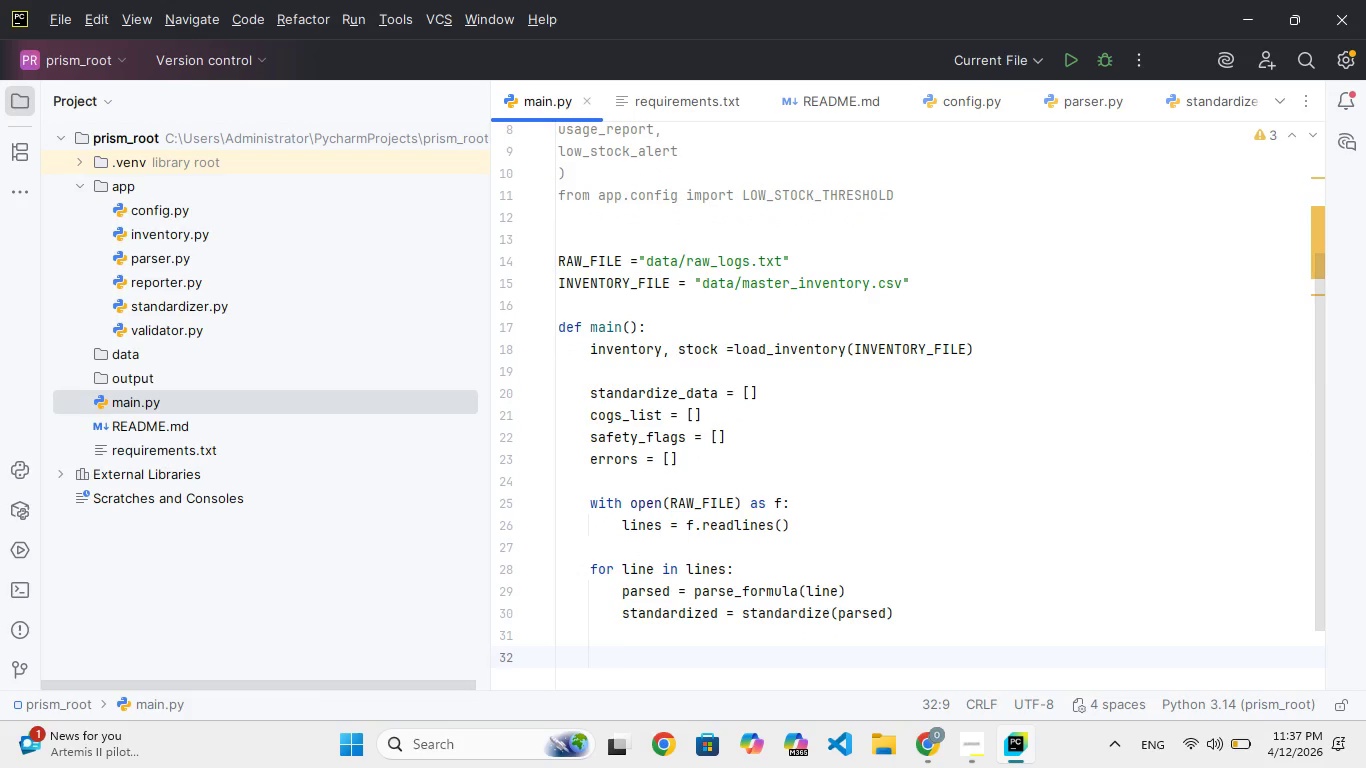 
type(stan)
 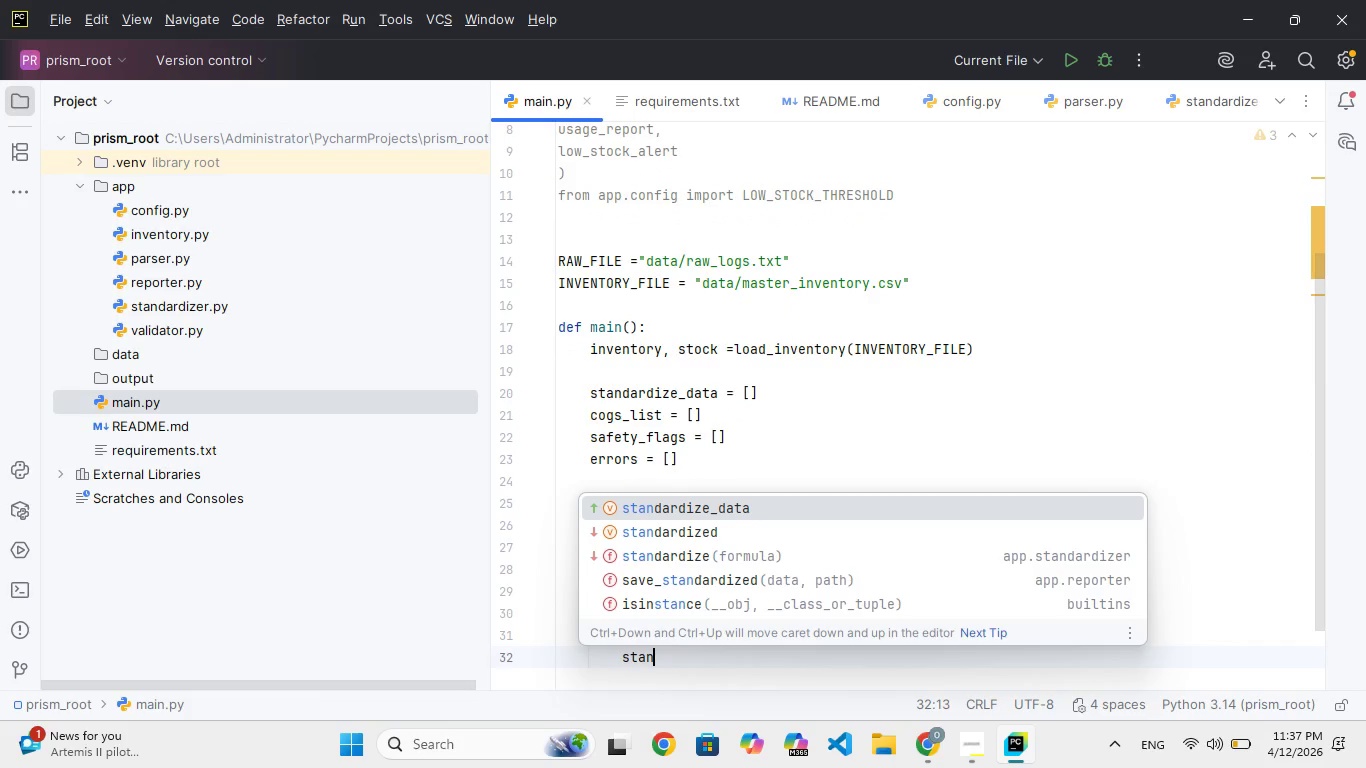 
key(Enter)
 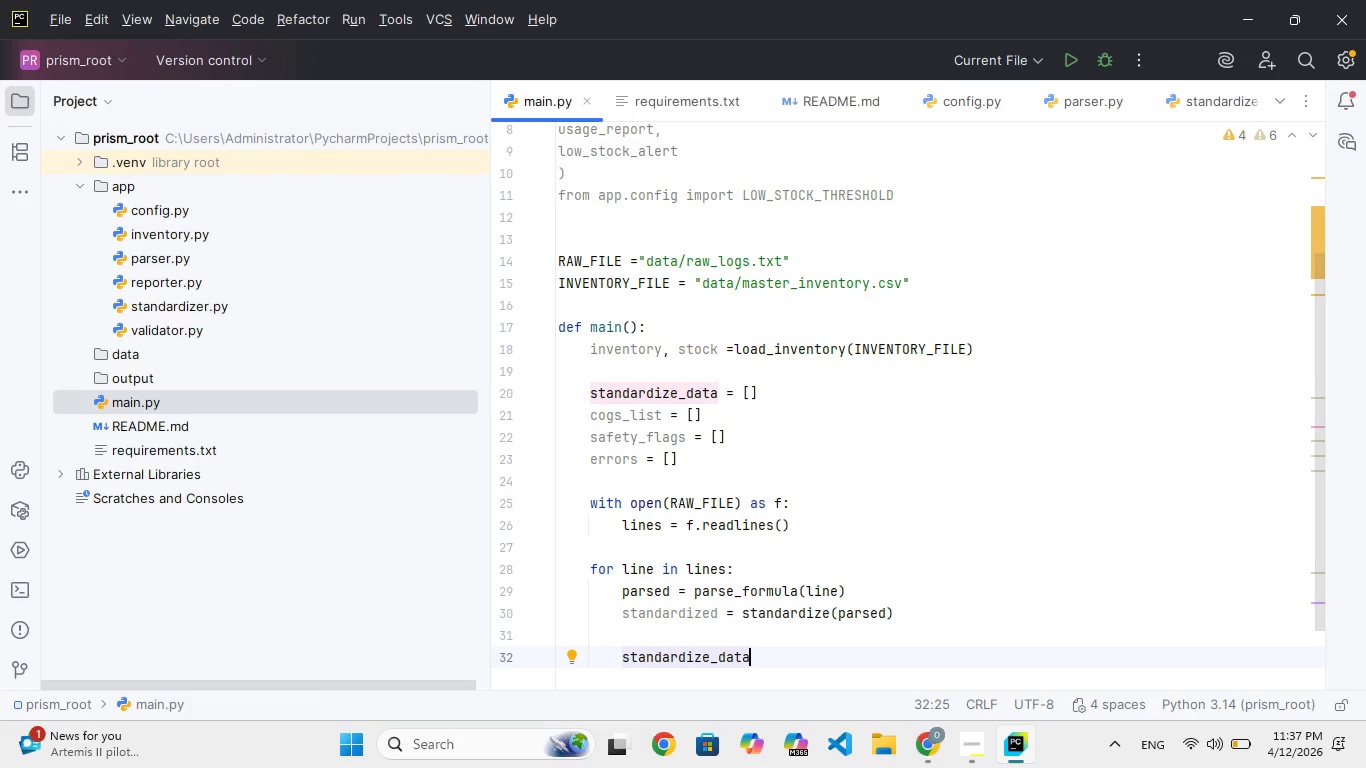 
type(.appen)
 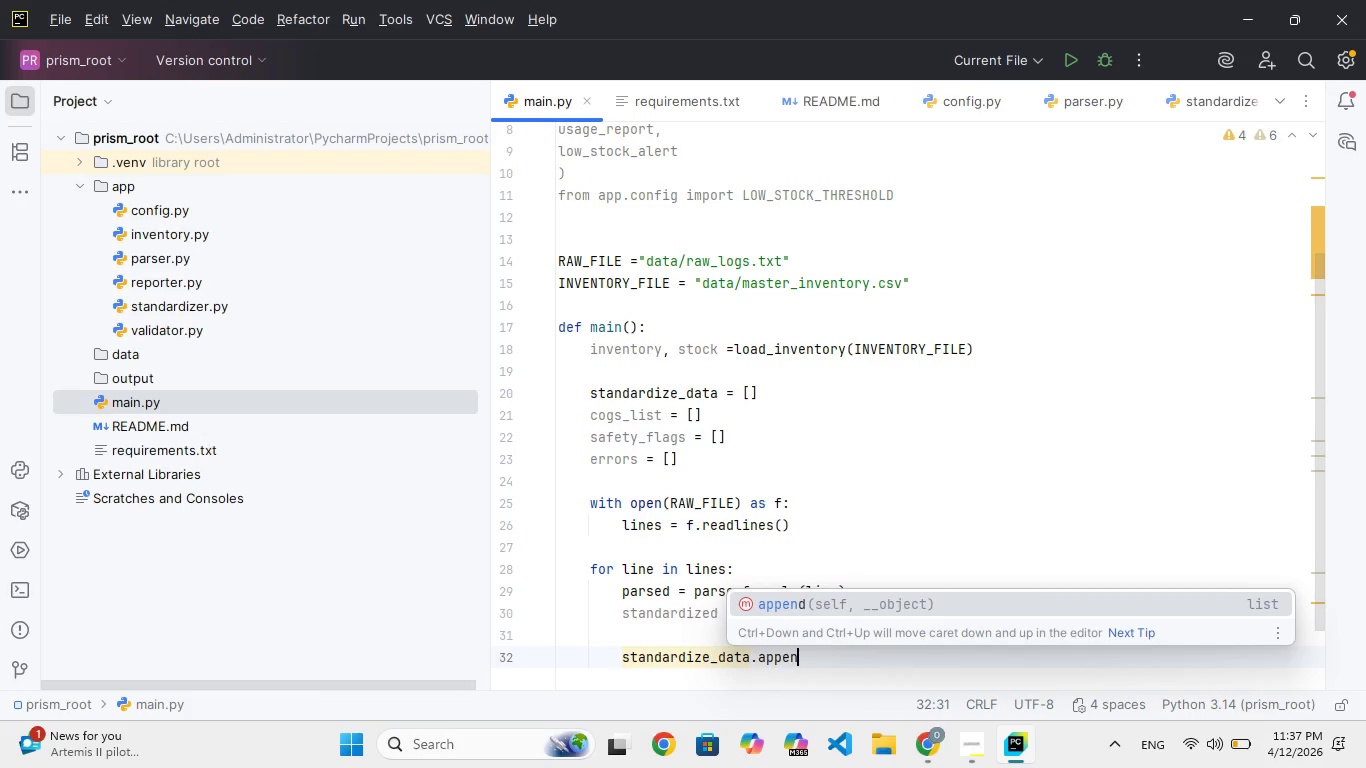 
key(Enter)
 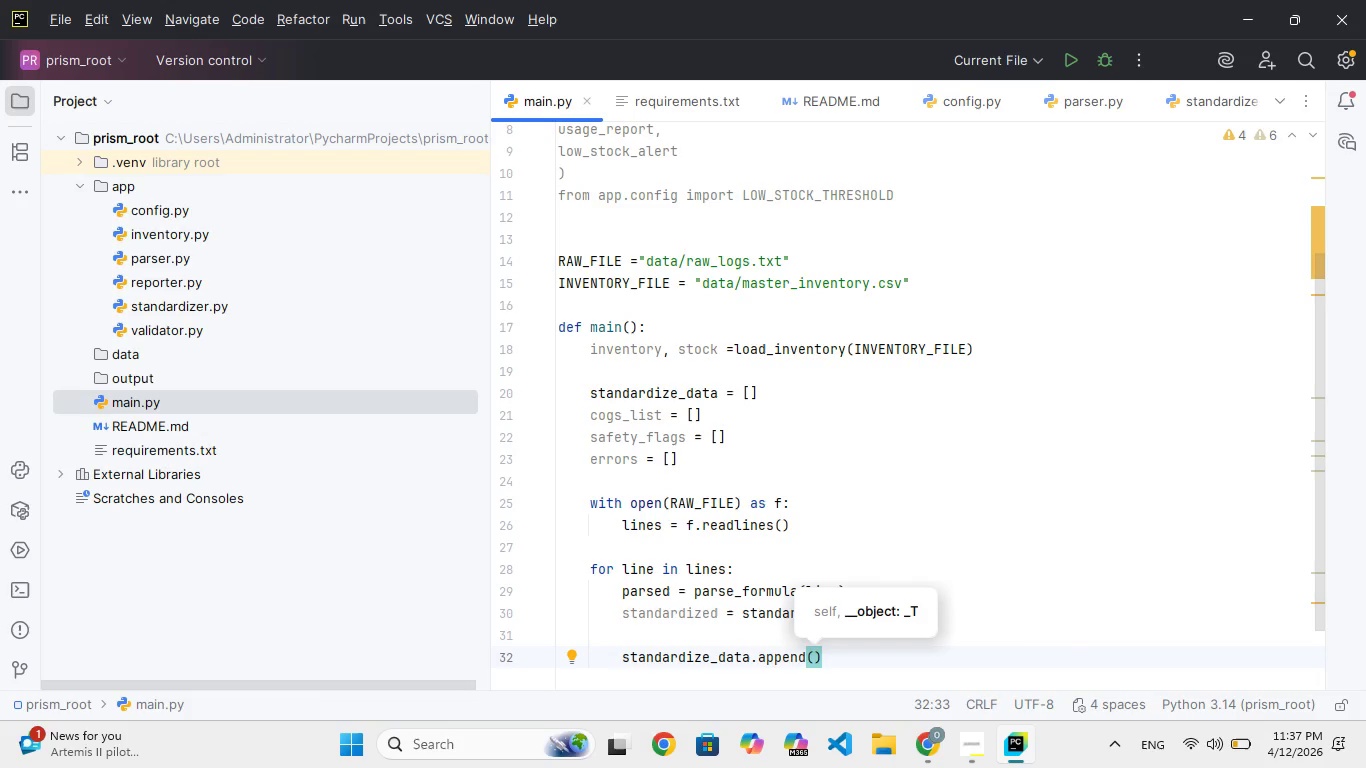 
type(standardi)
 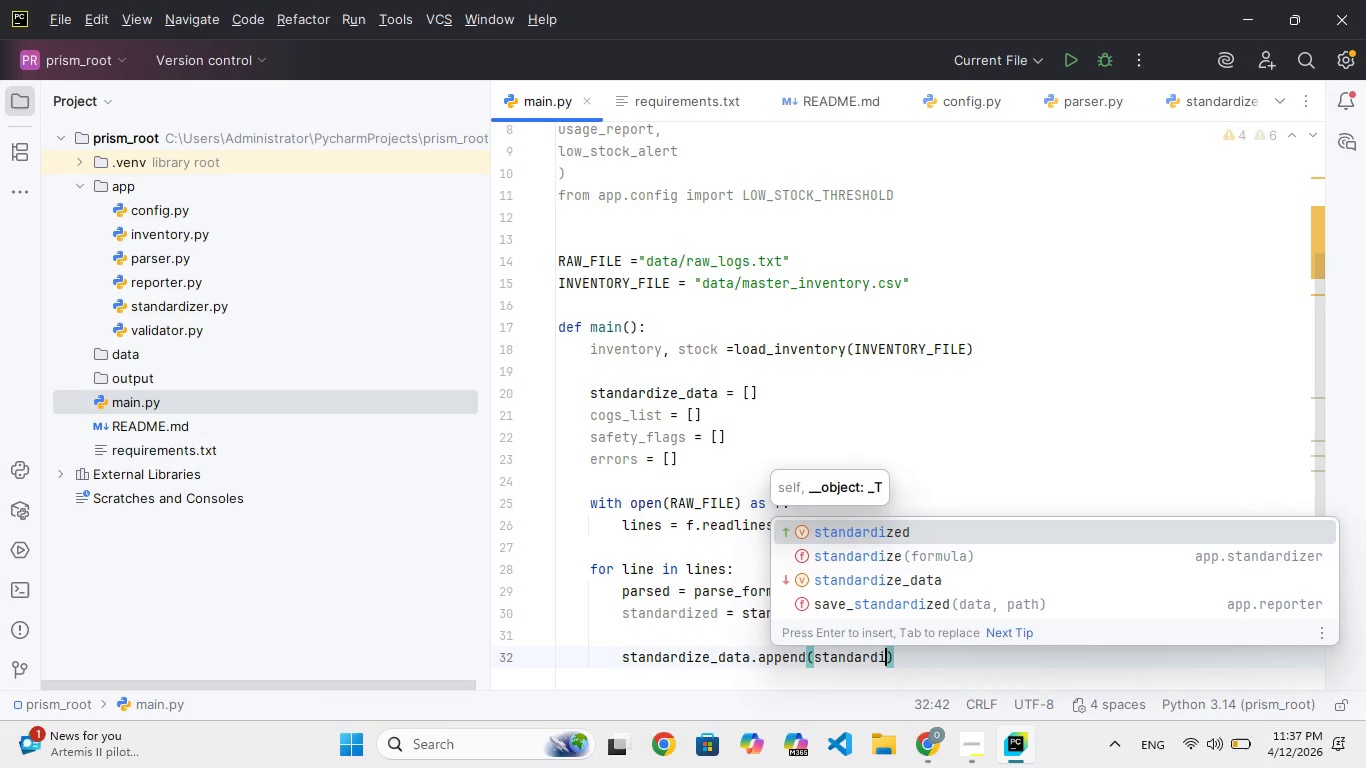 
key(Enter)
 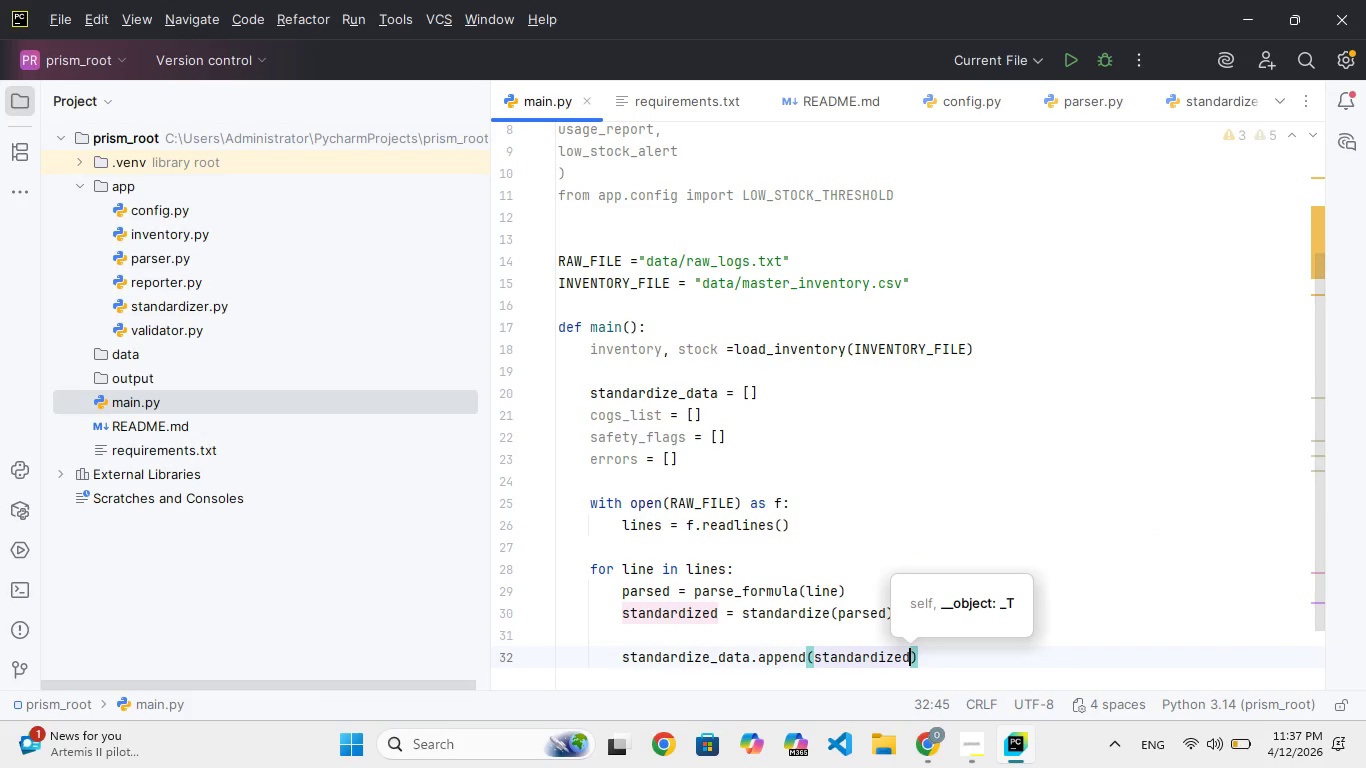 
key(ArrowRight)
 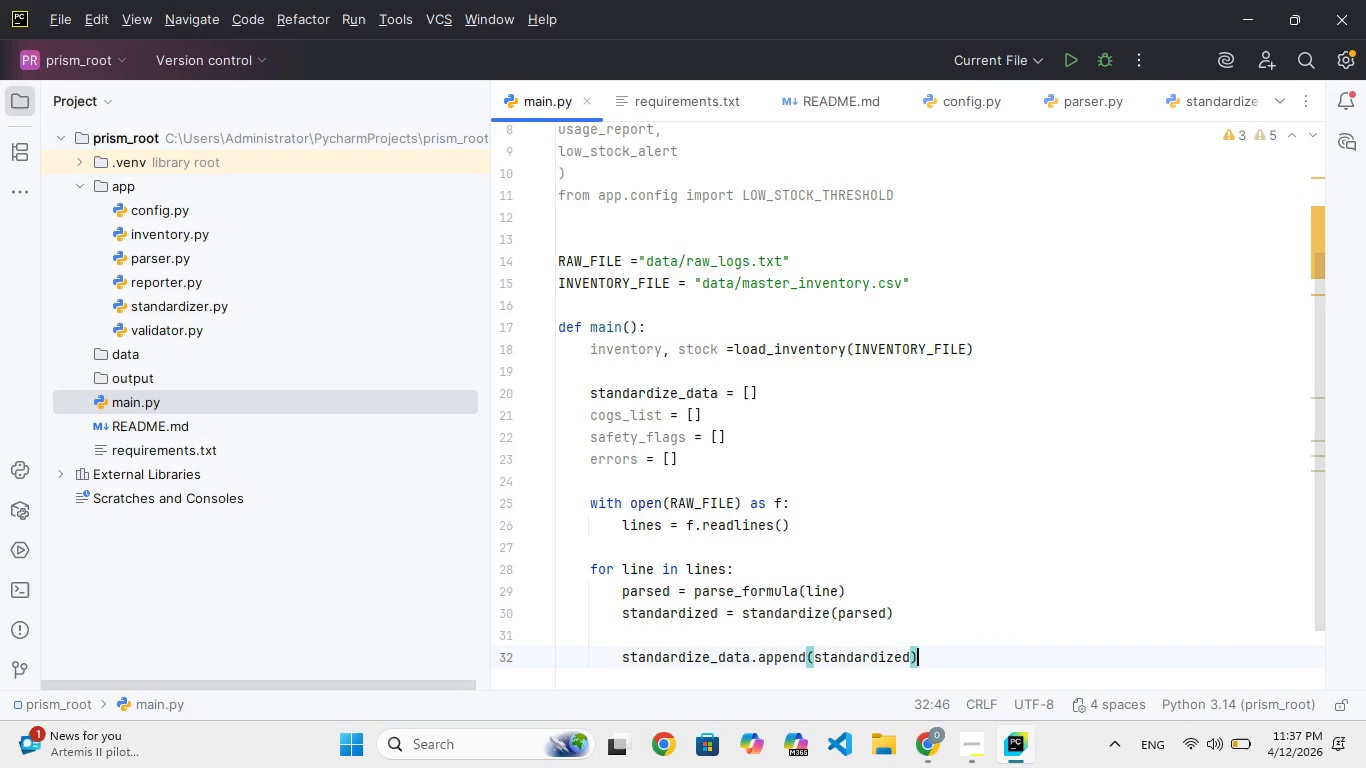 
key(Enter)
 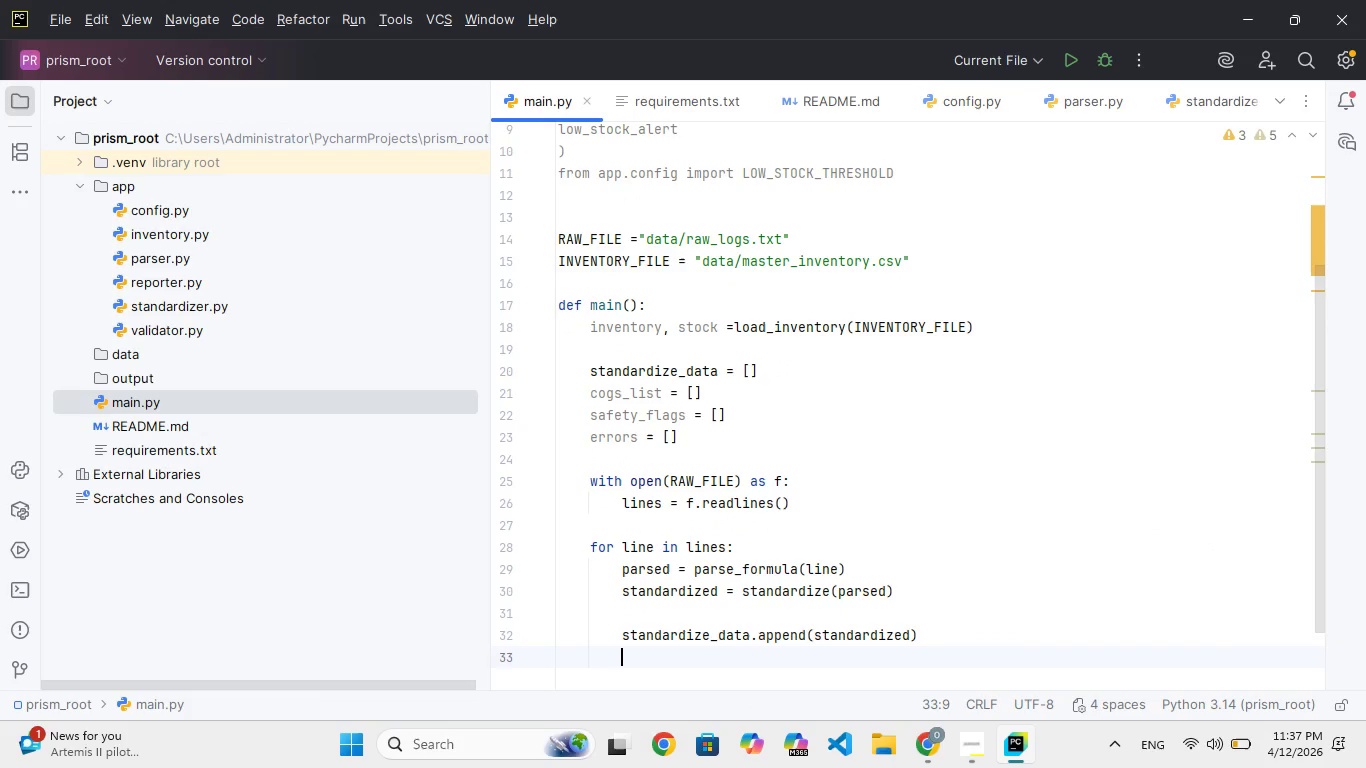 
wait(6.88)
 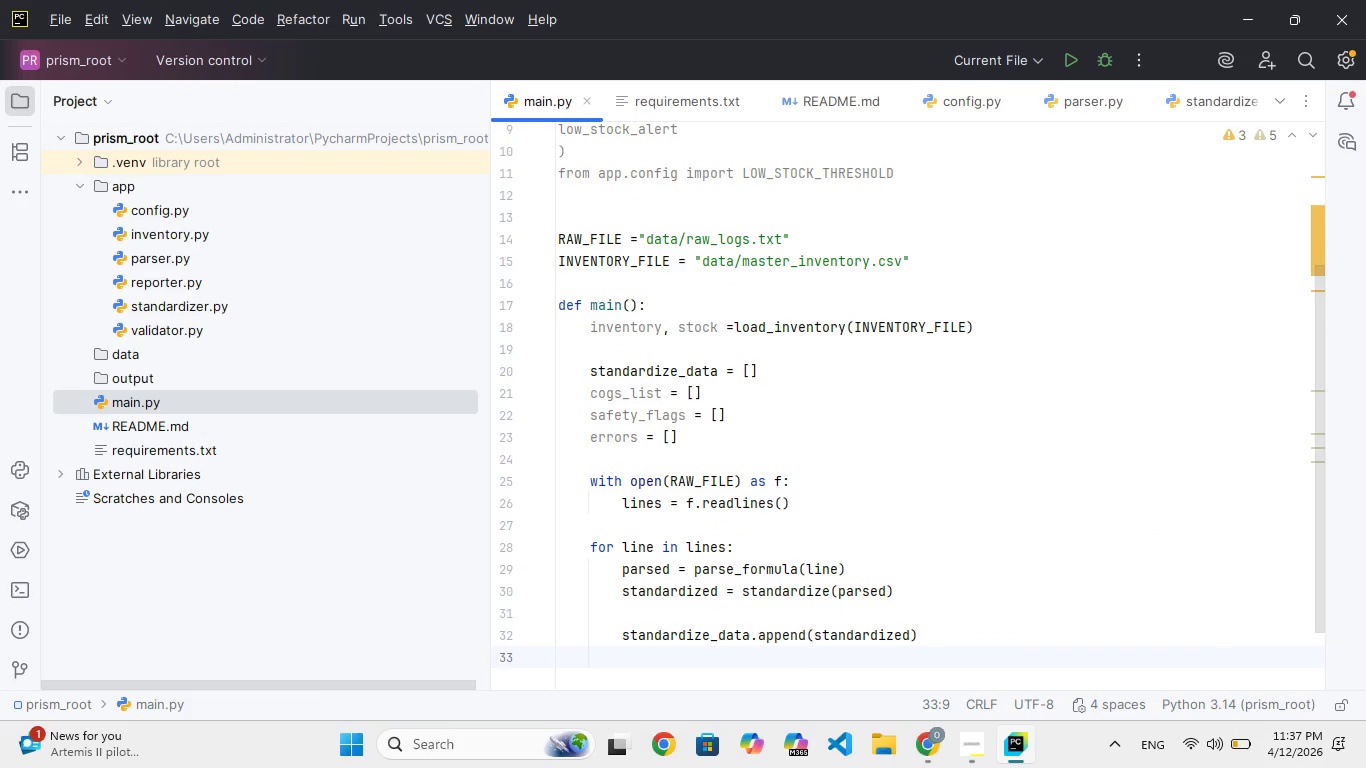 
key(Enter)
 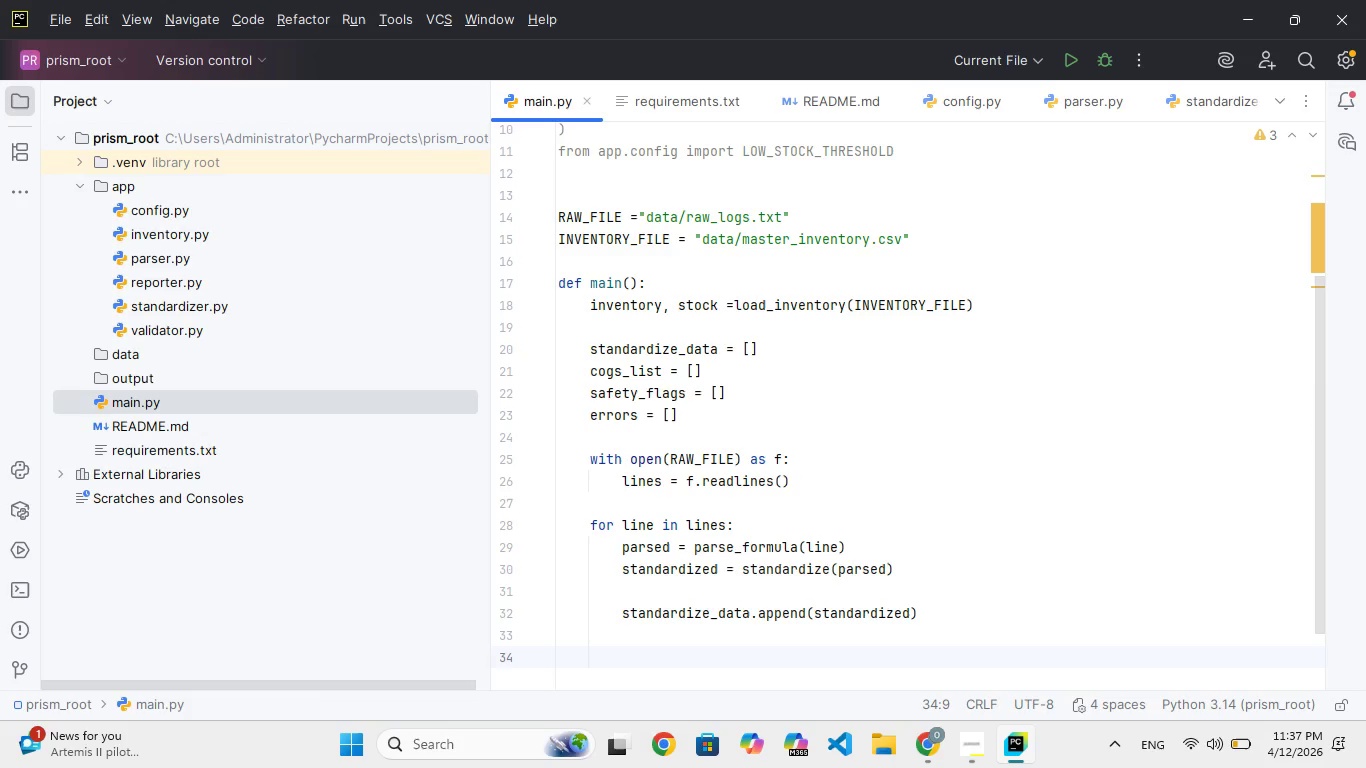 
type(#safty)
 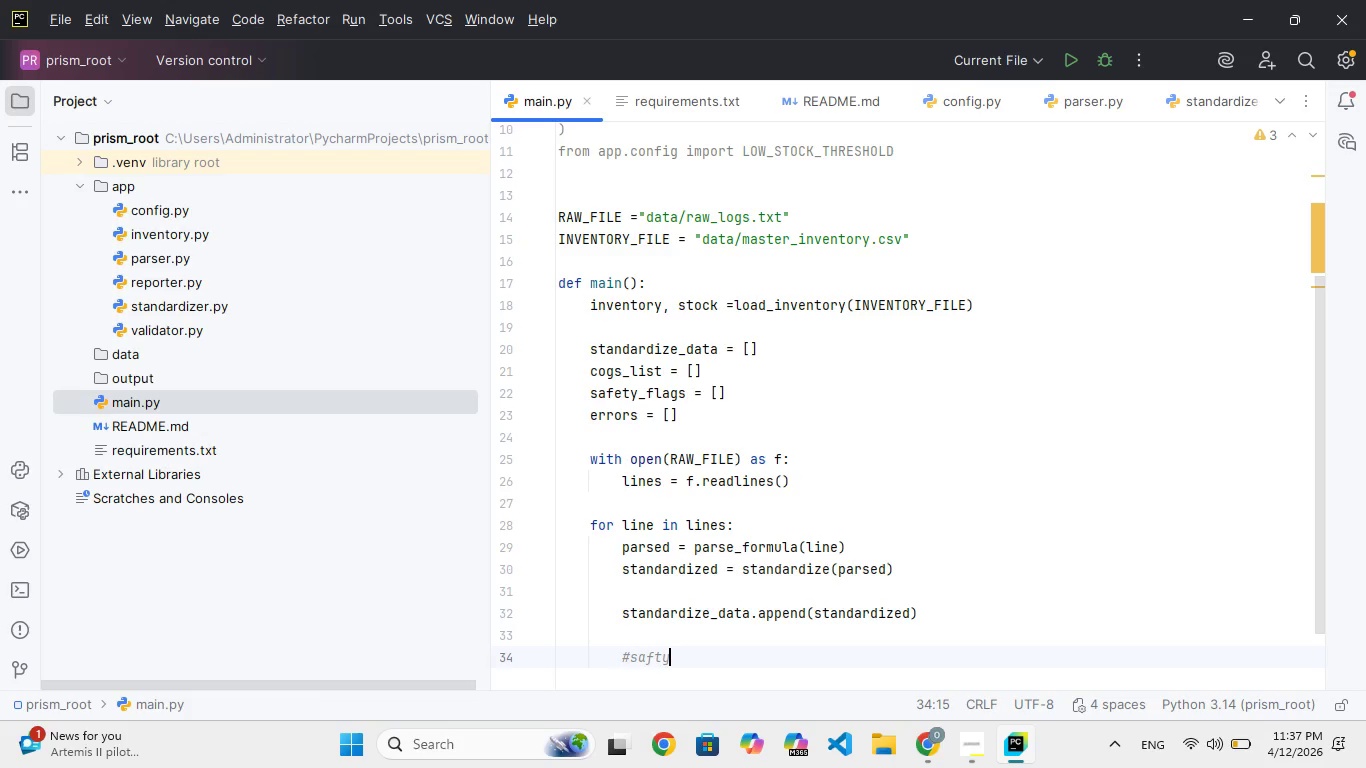 
key(ArrowLeft)
 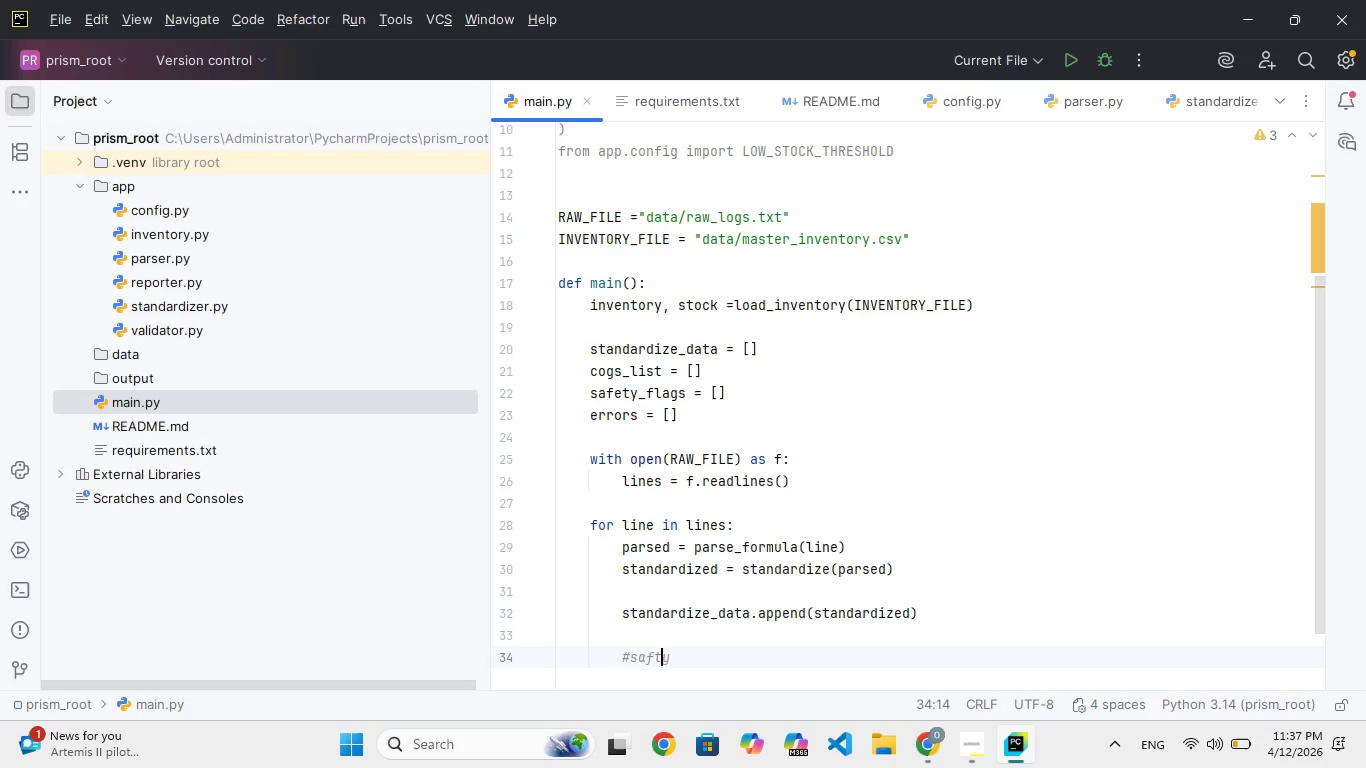 
key(ArrowLeft)
 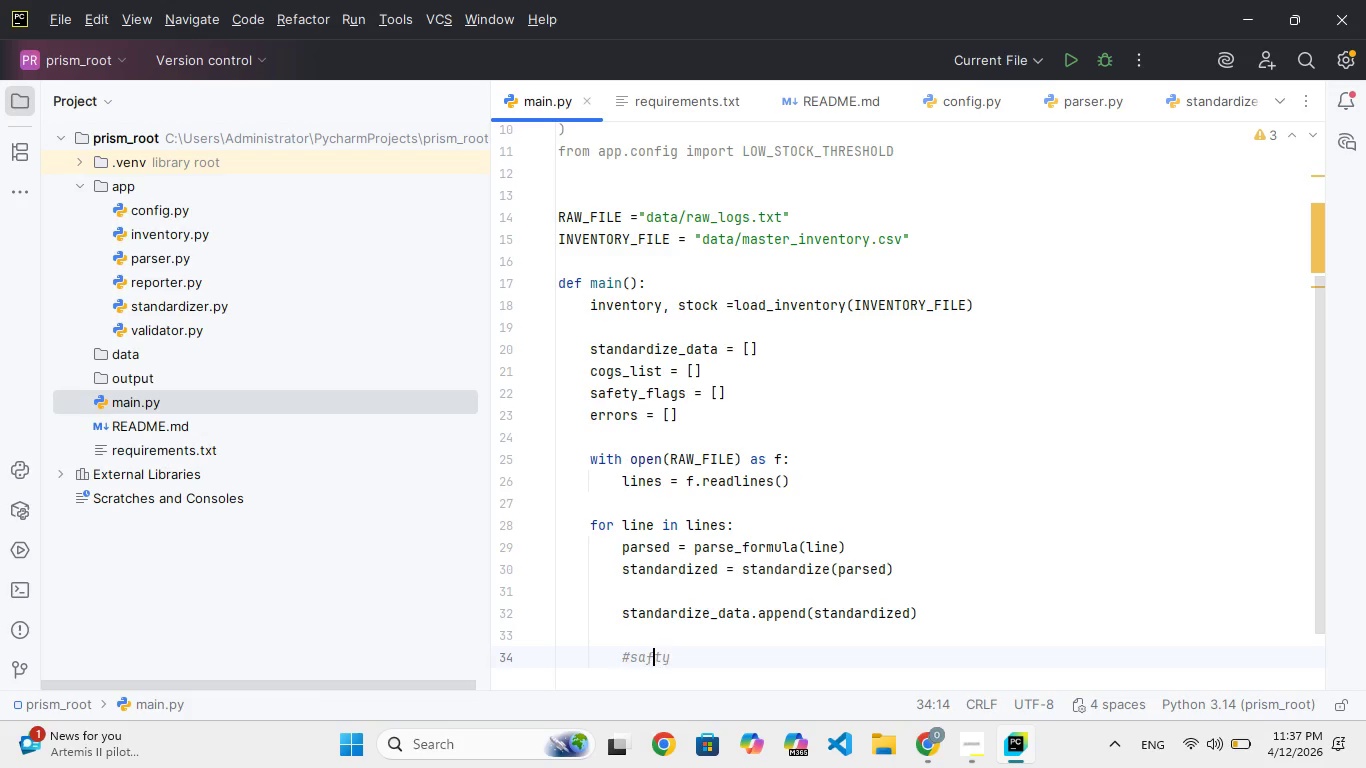 
key(ArrowLeft)
 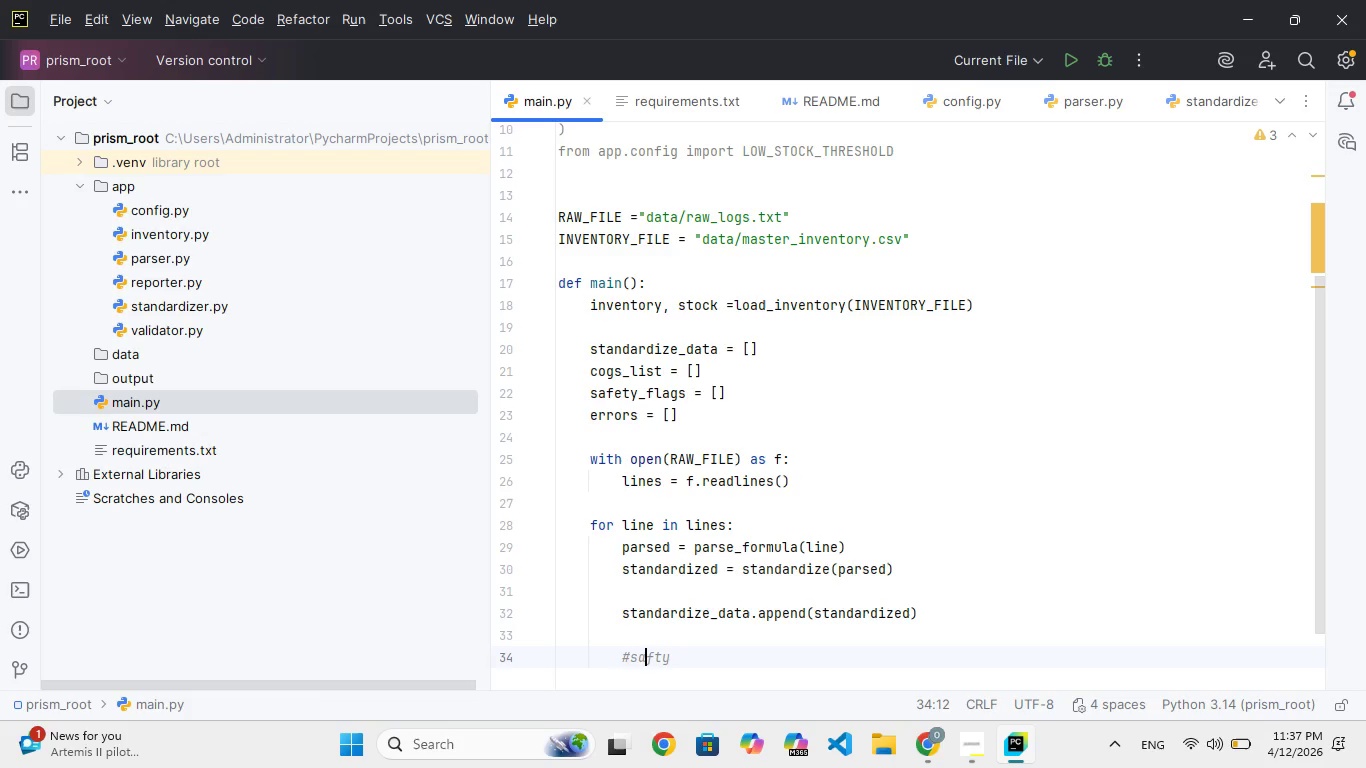 
key(ArrowLeft)
 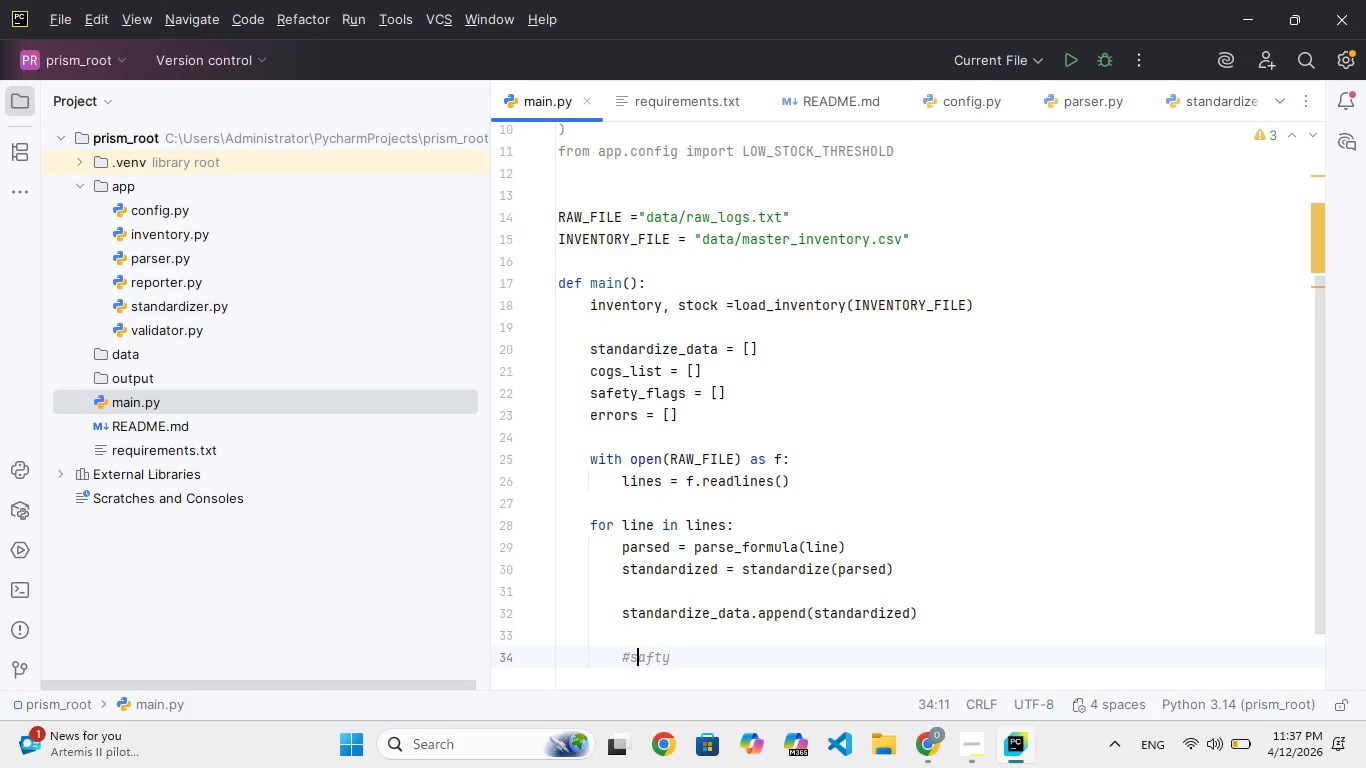 
key(ArrowLeft)
 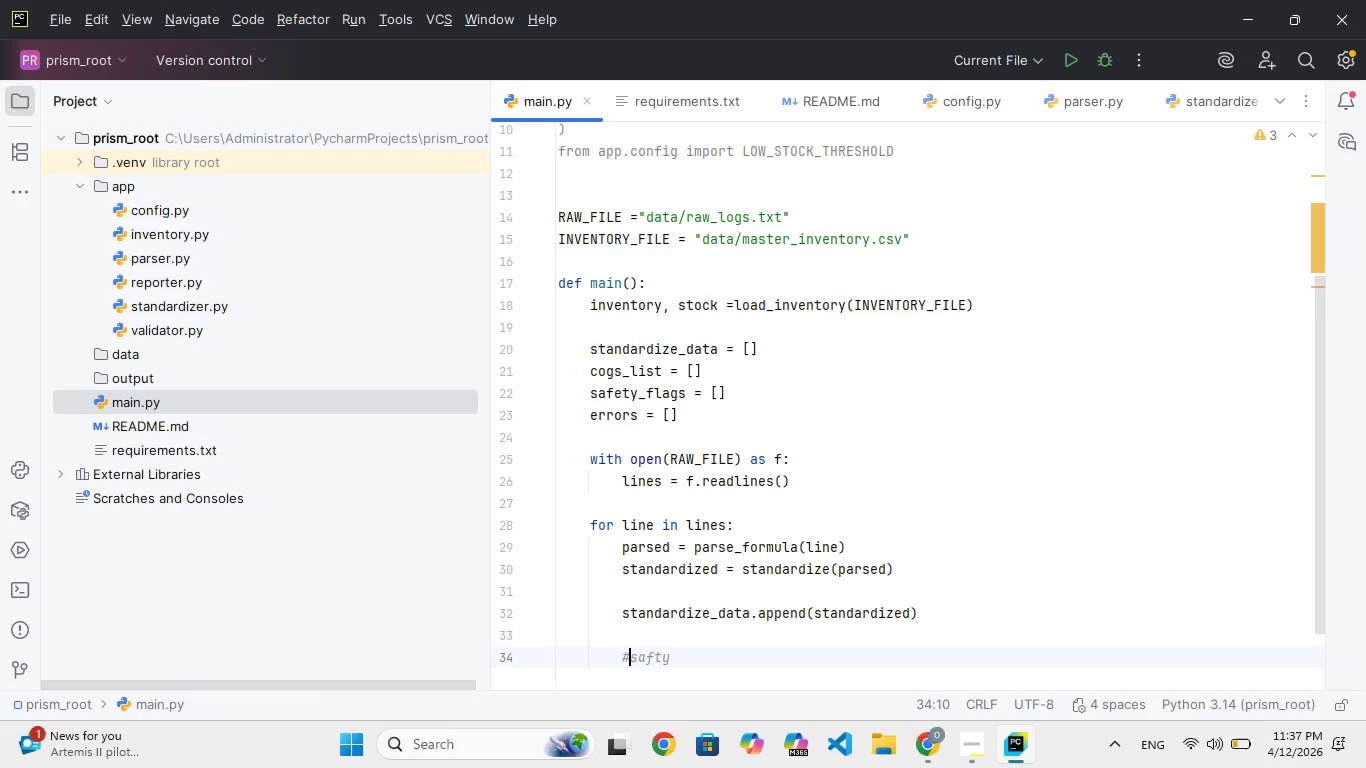 
key(Space)
 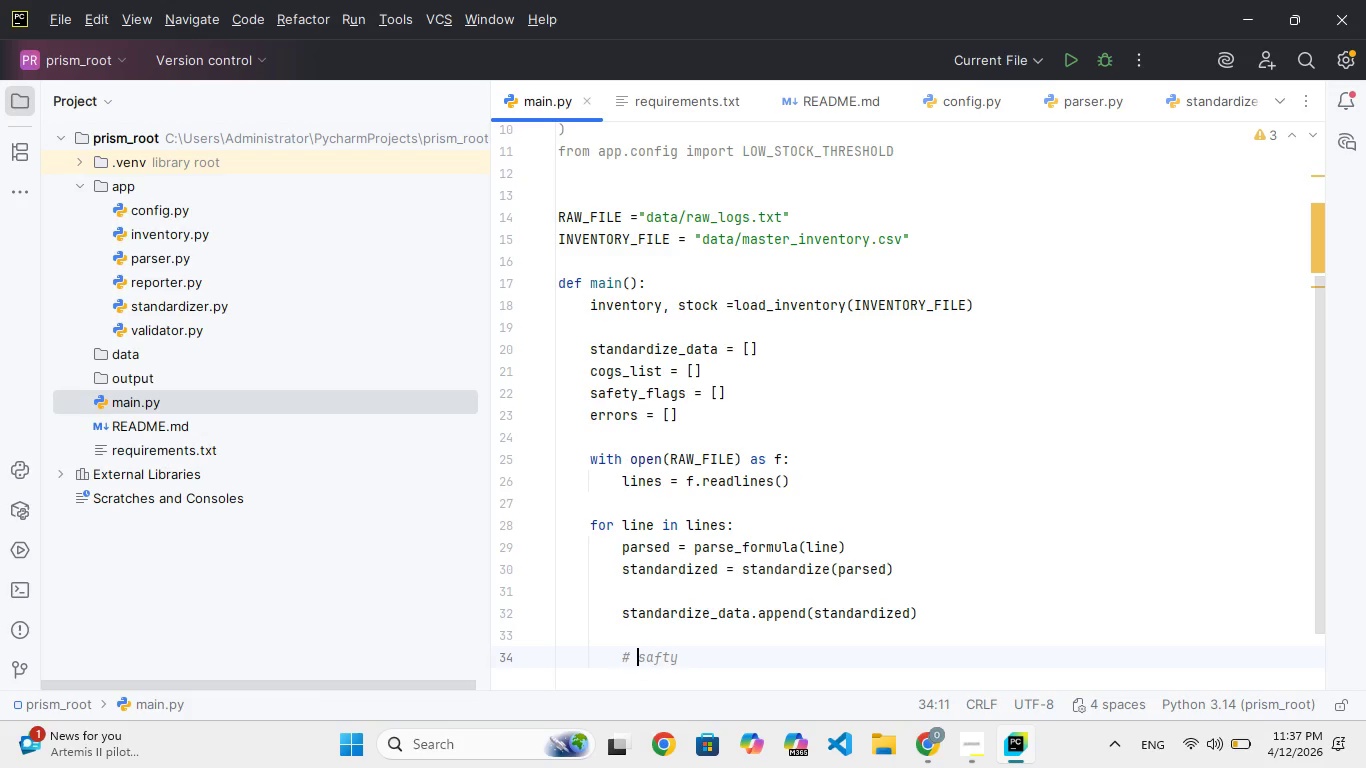 
key(ArrowRight)
 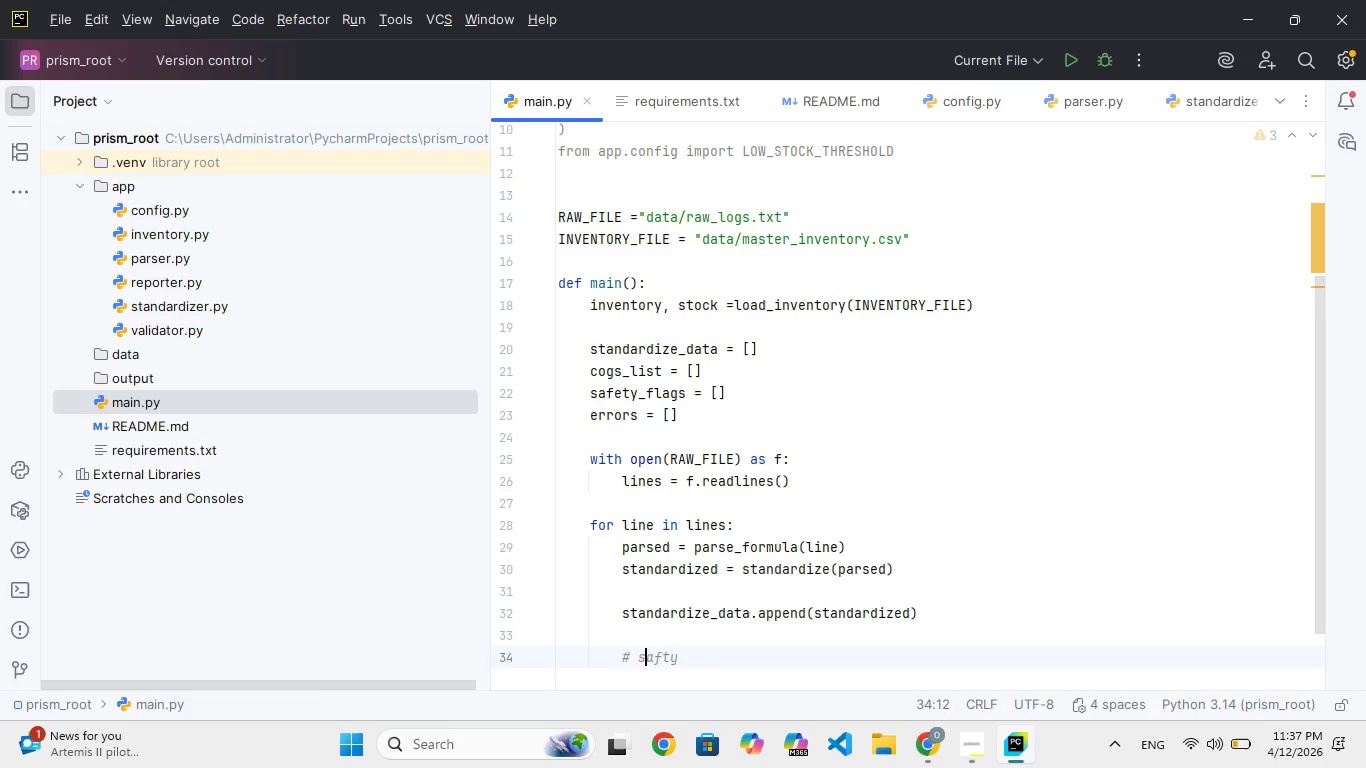 
key(ArrowRight)
 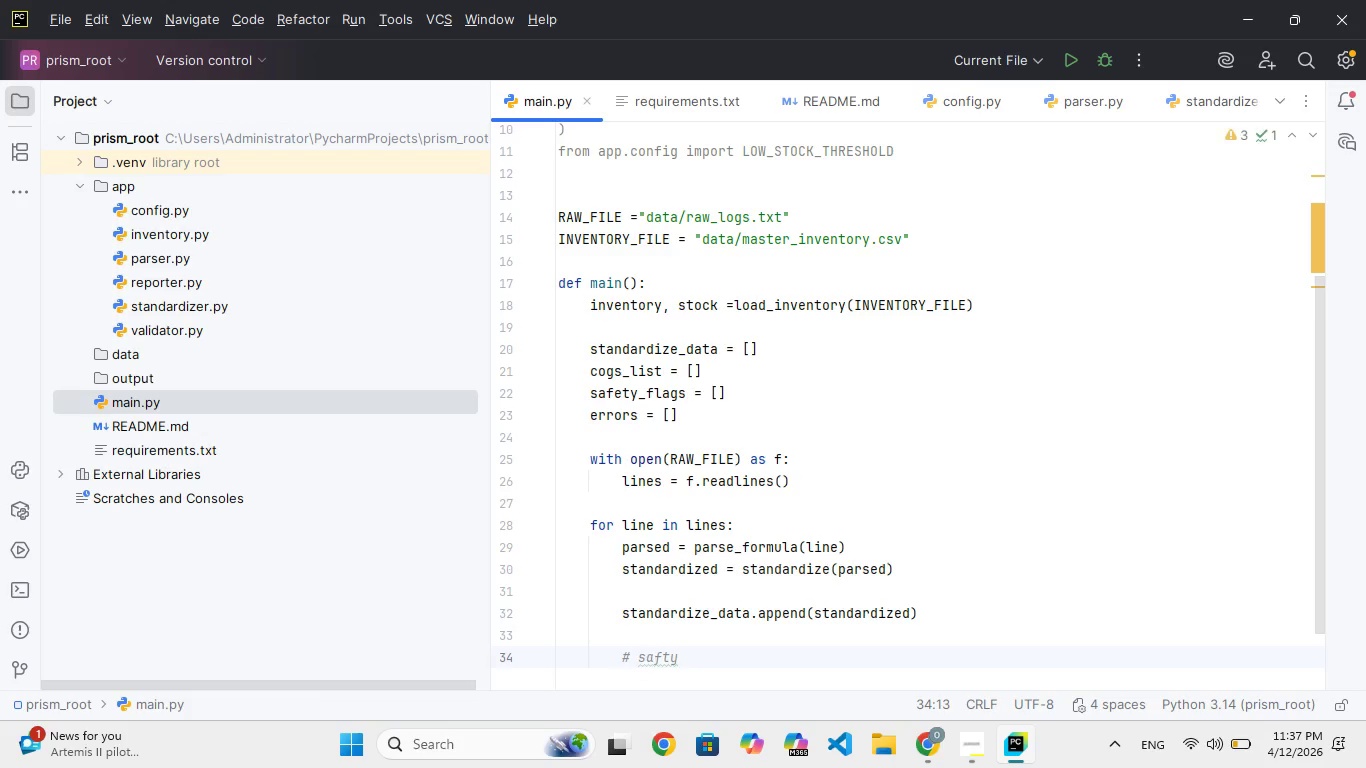 
key(ArrowRight)
 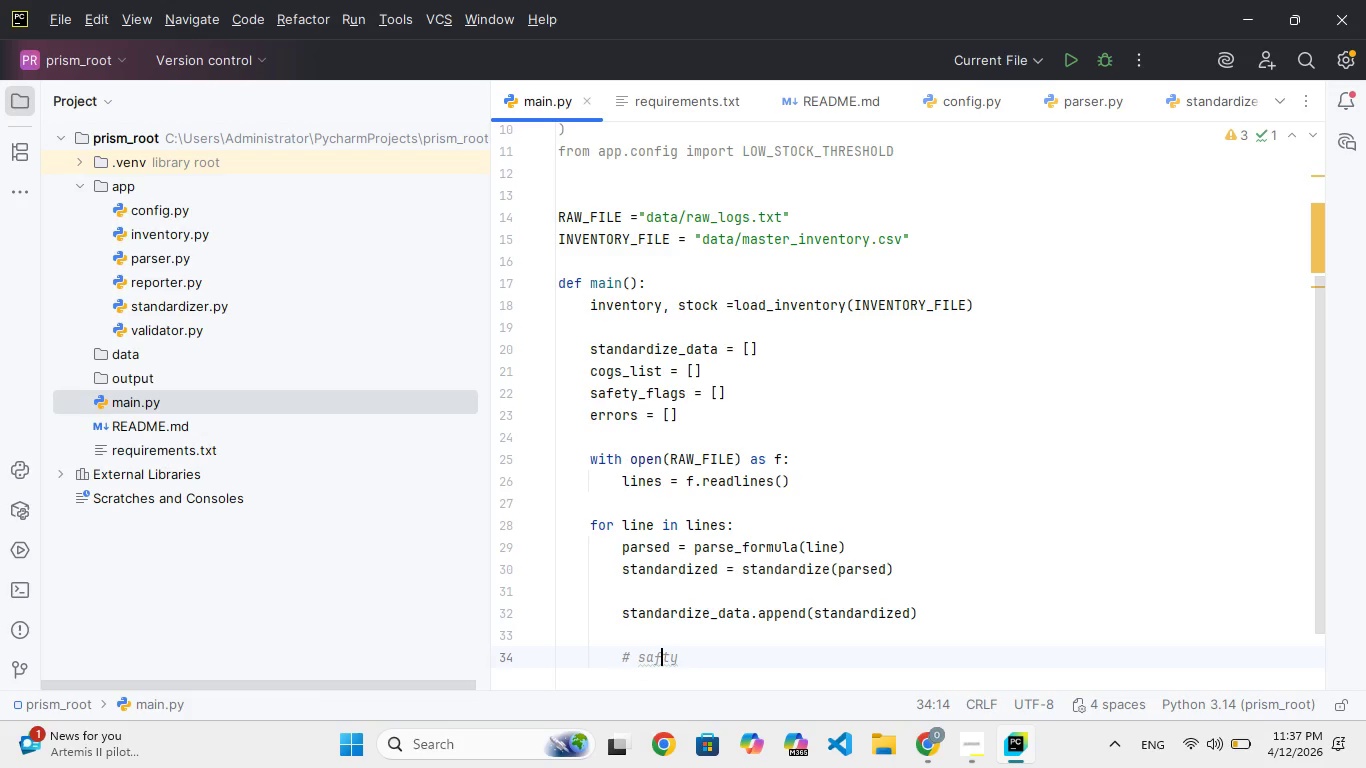 
key(E)
 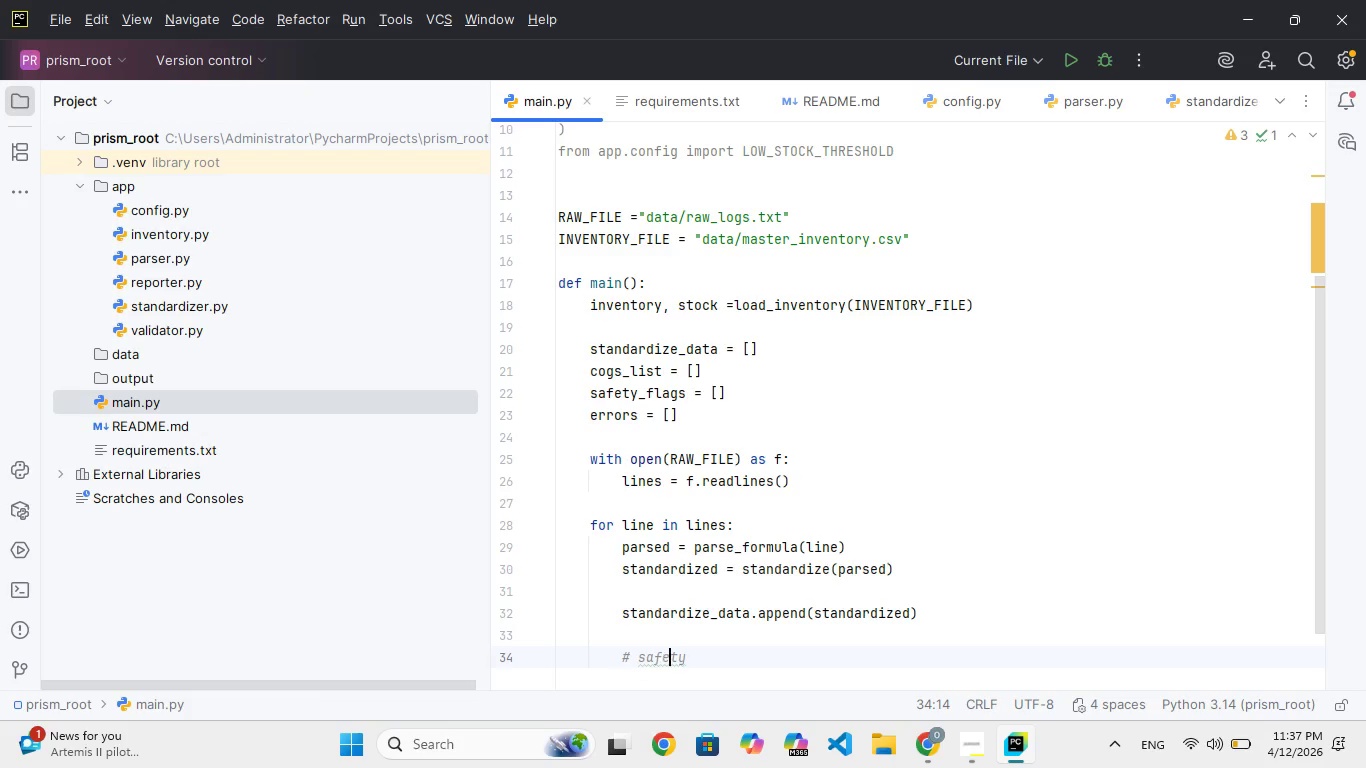 
key(ArrowRight)
 